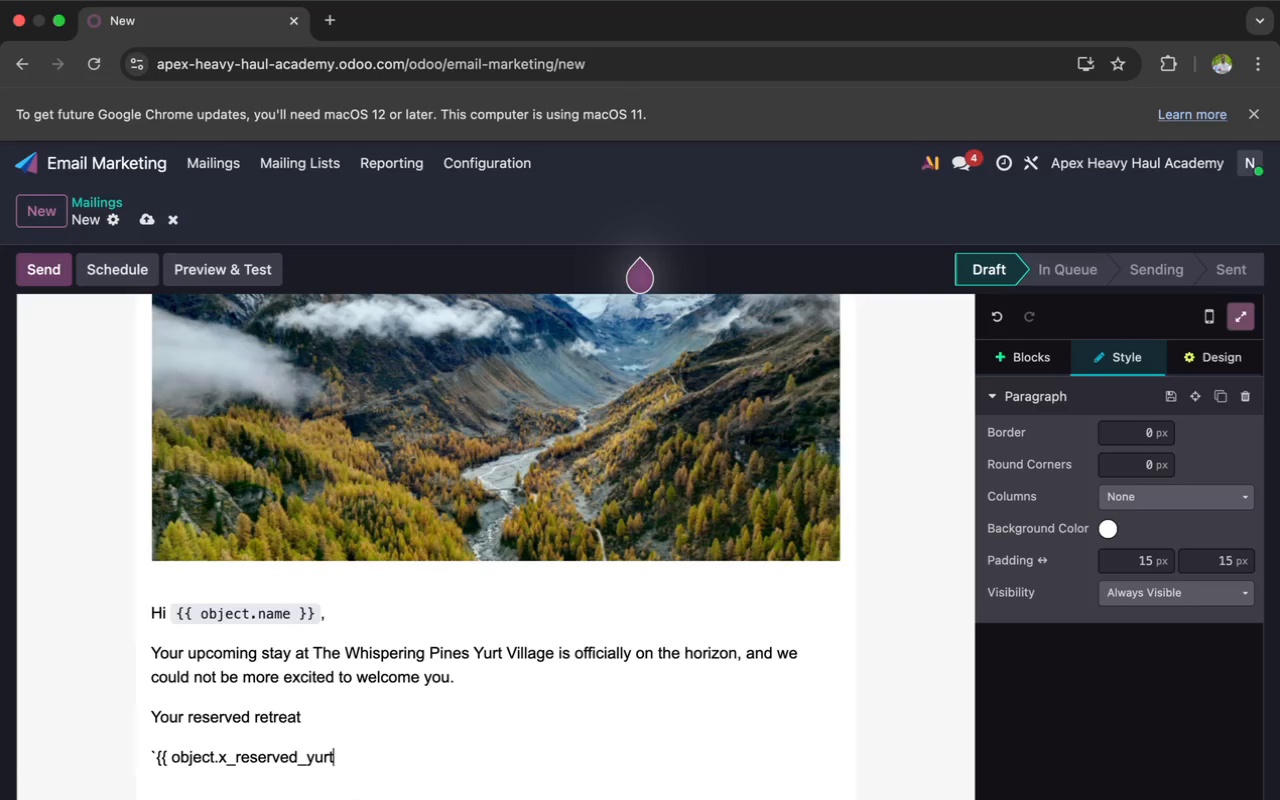 
type(_name)
 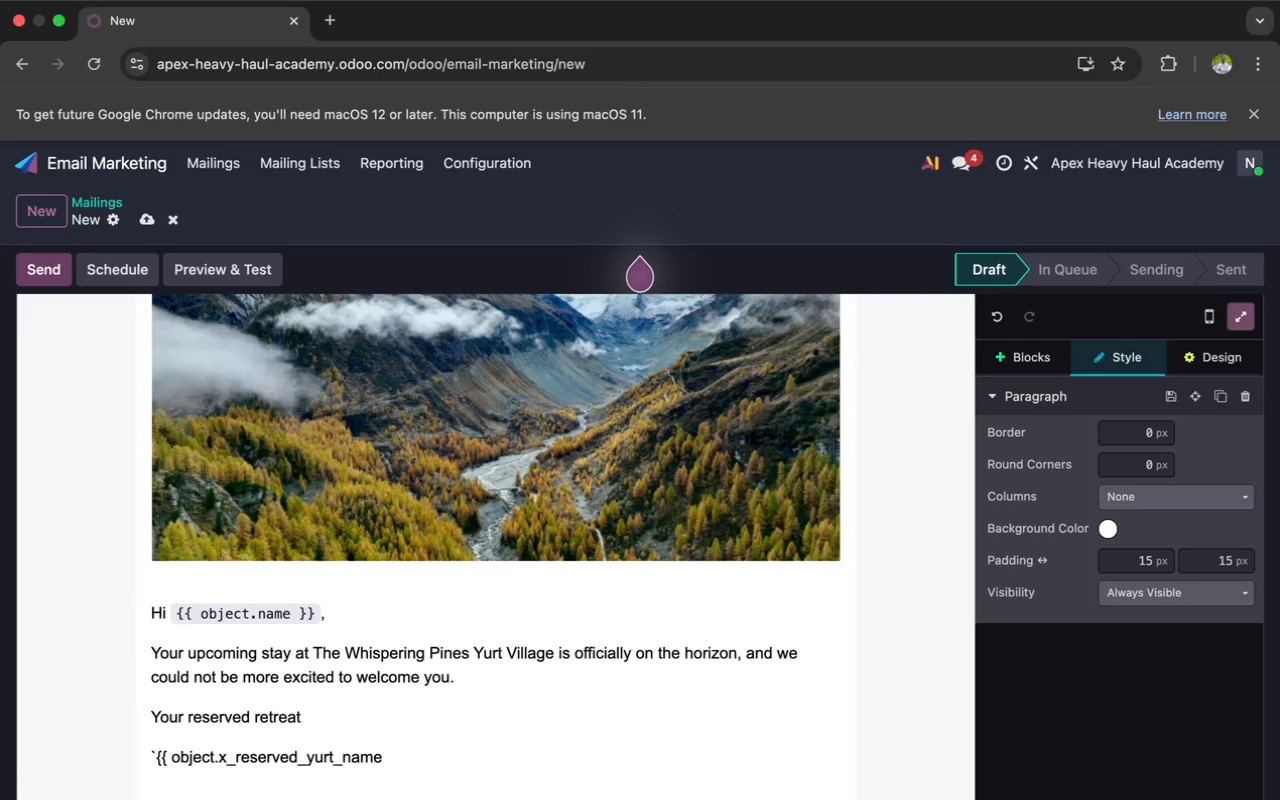 
key(Space)
 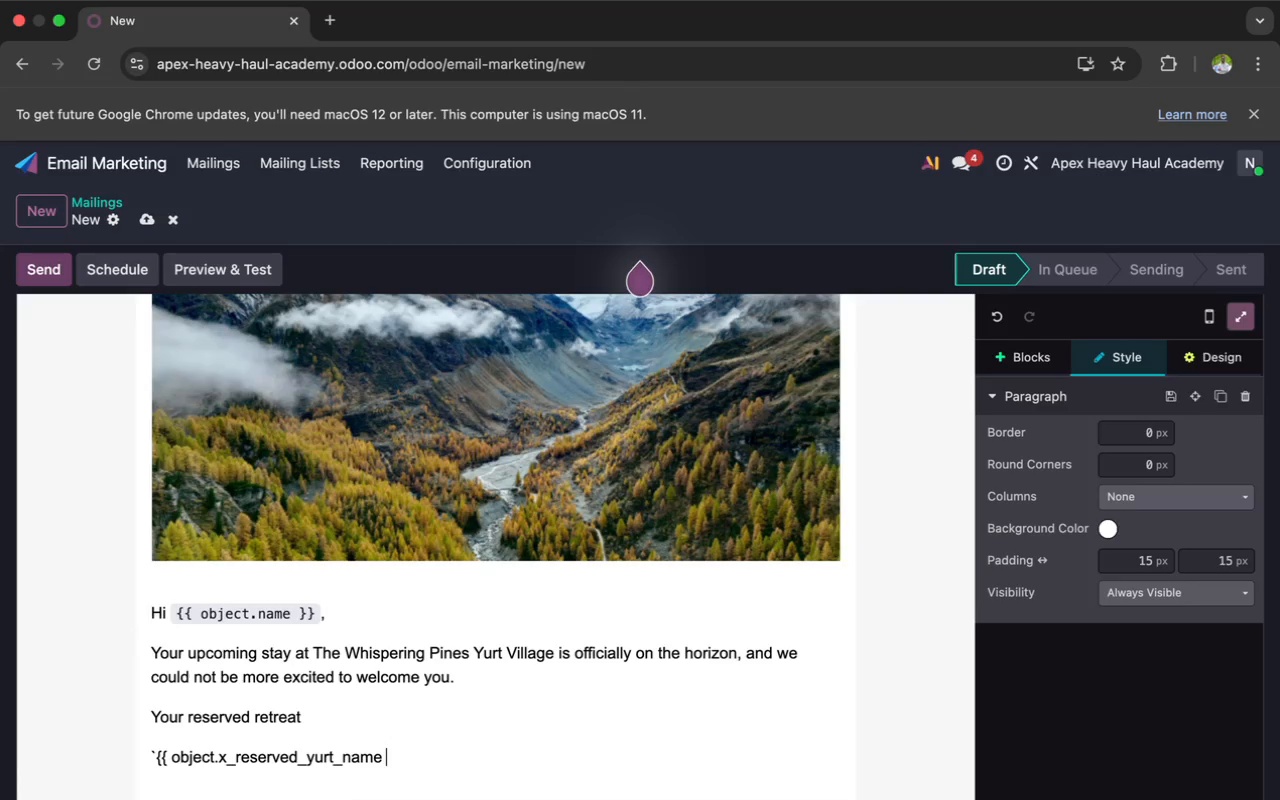 
key(Shift+BracketRight)
 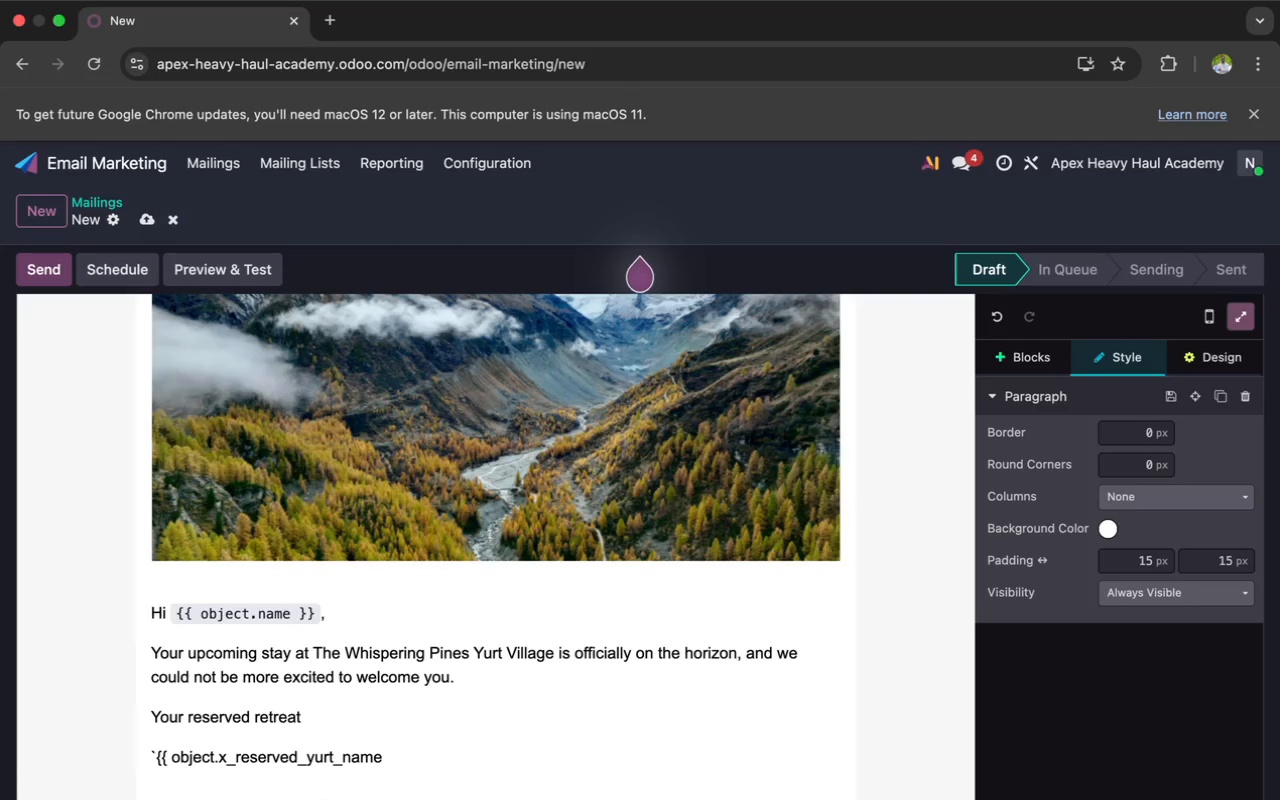 
key(Shift+BracketRight)
 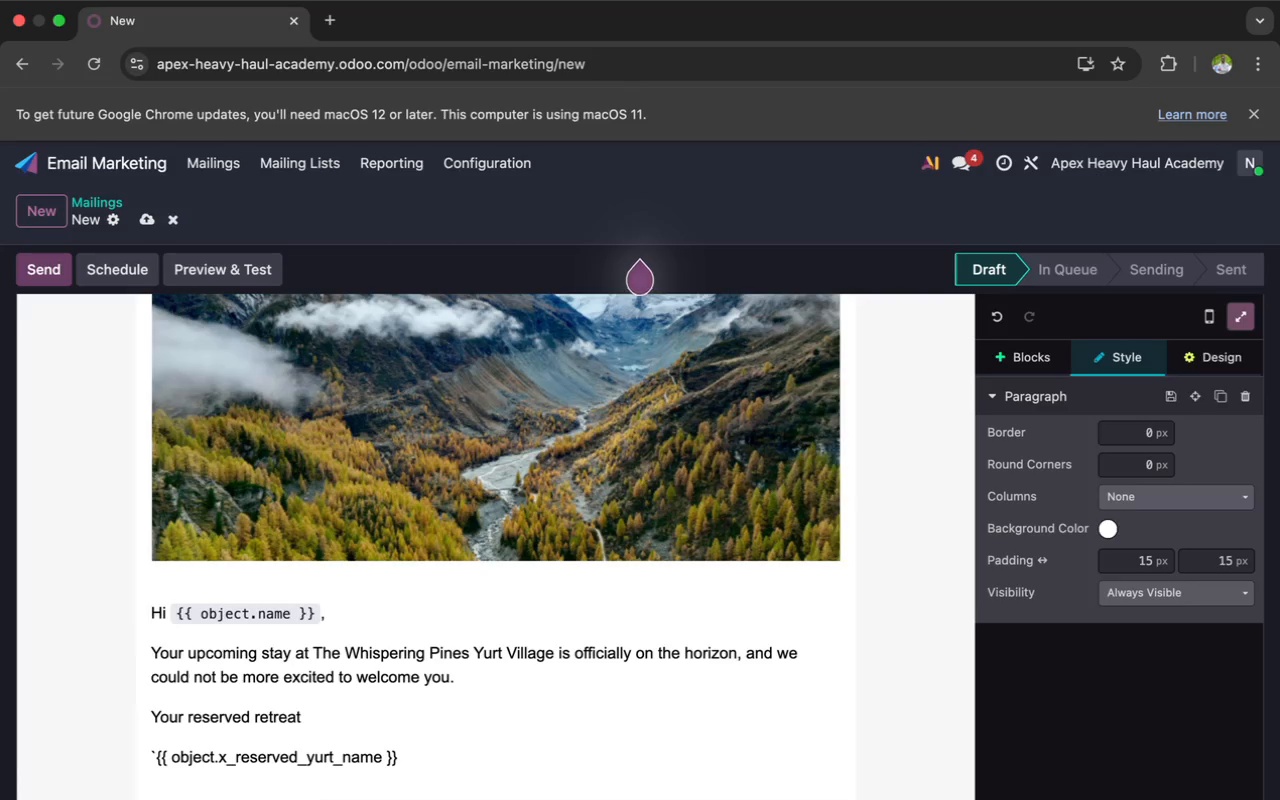 
key(Backquote)
 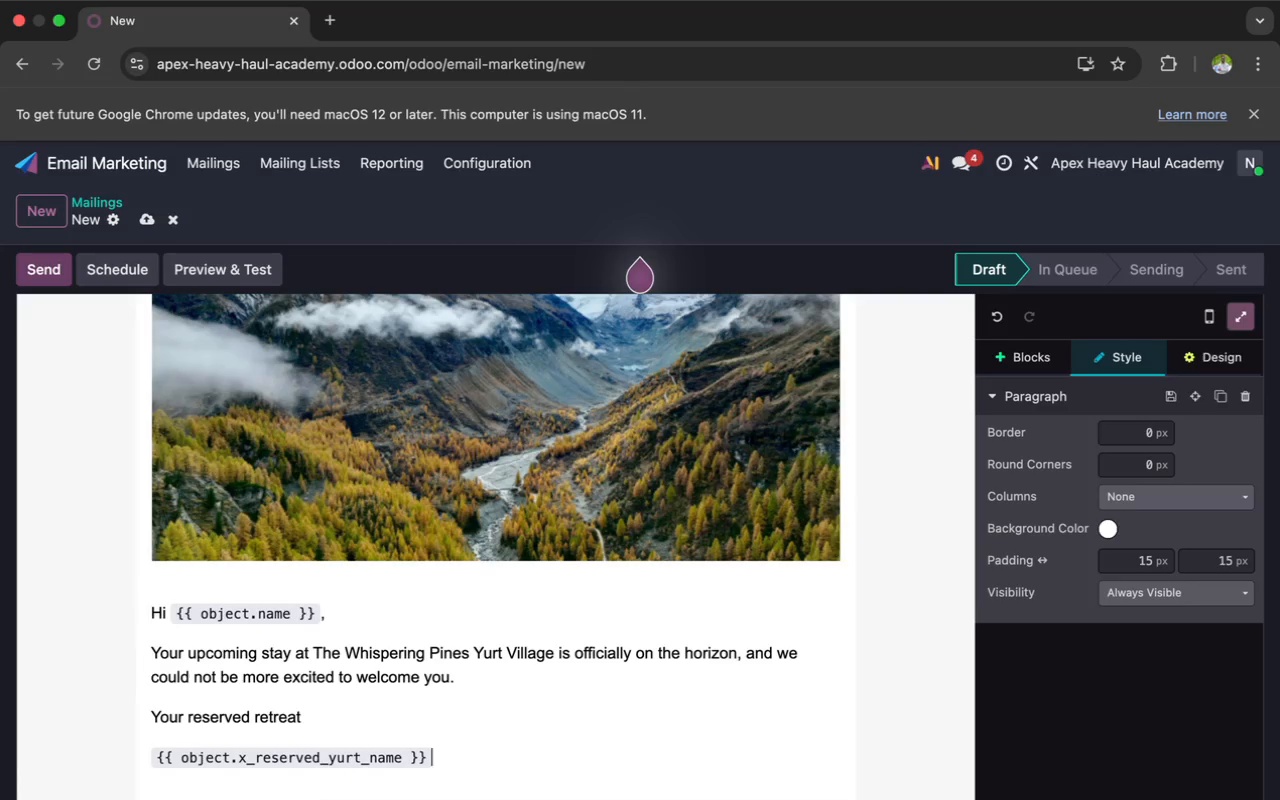 
key(Space)
 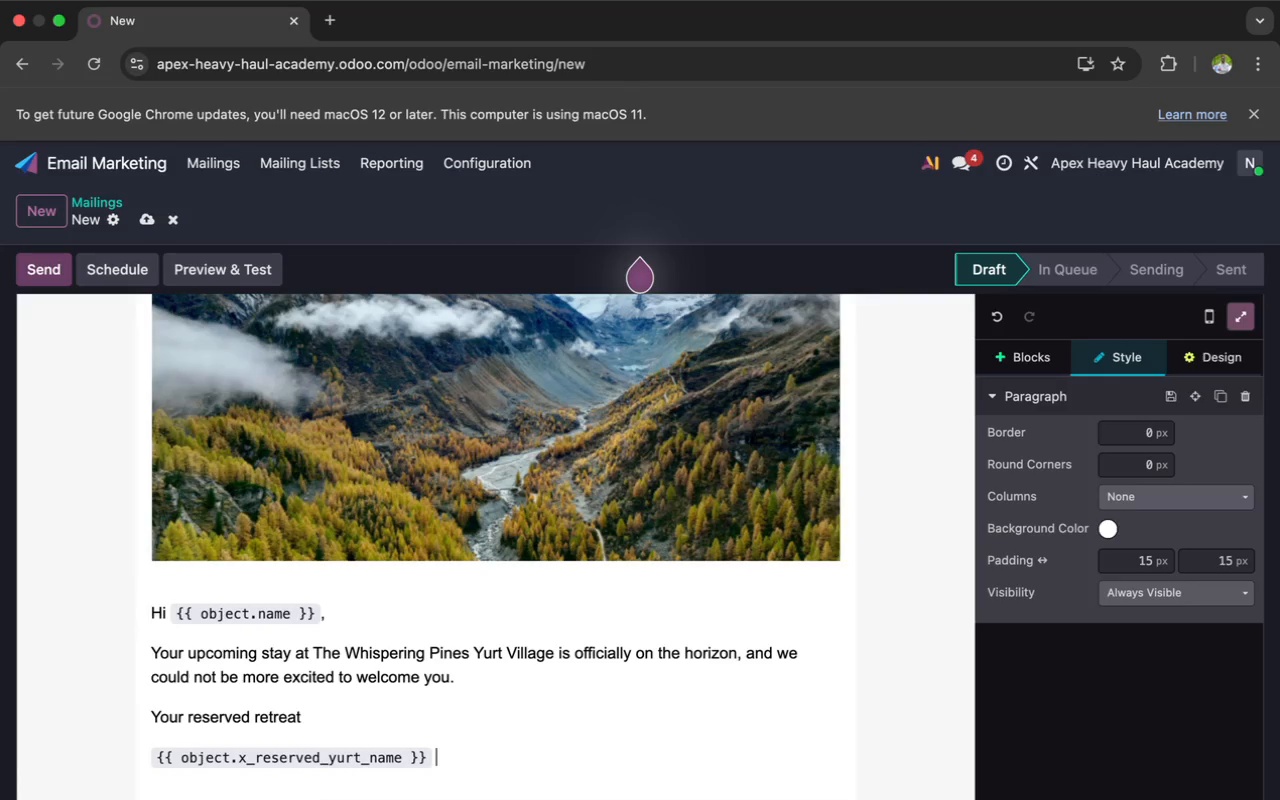 
key(Space)
 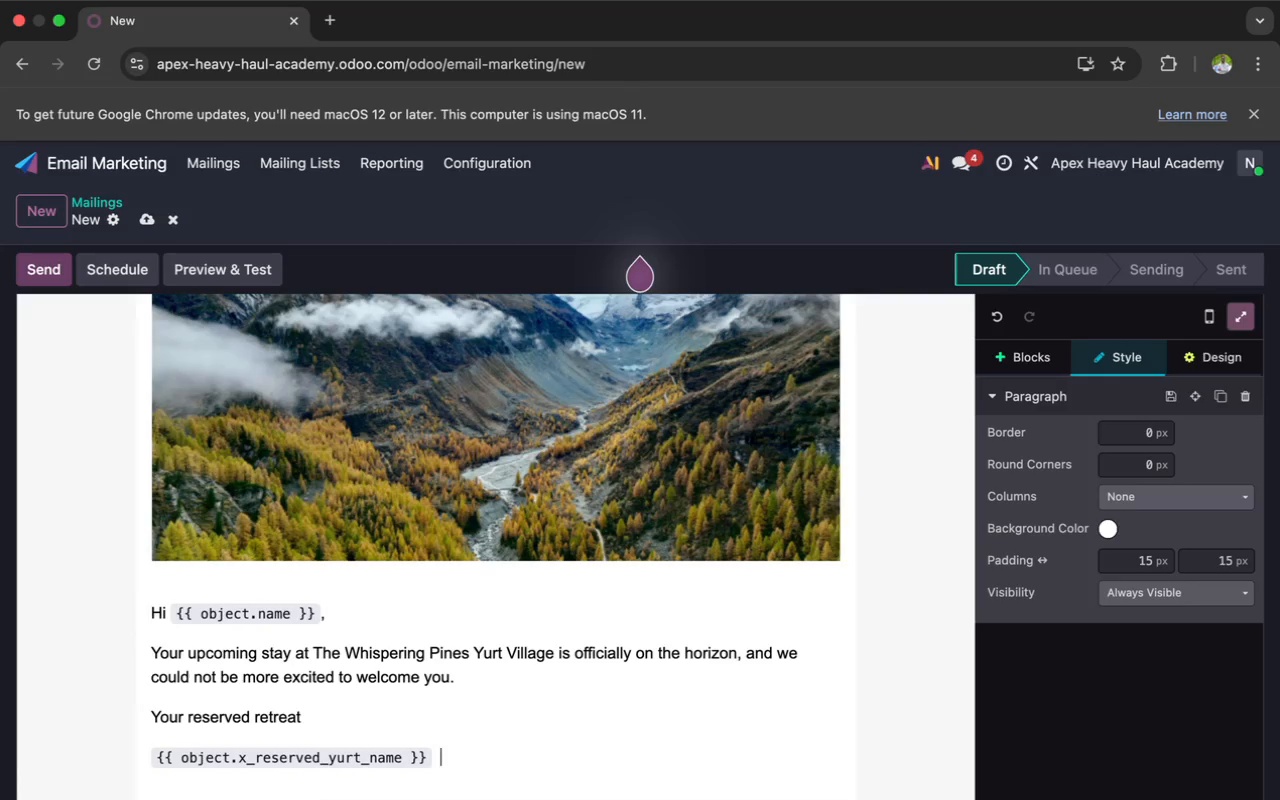 
key(Backspace)
 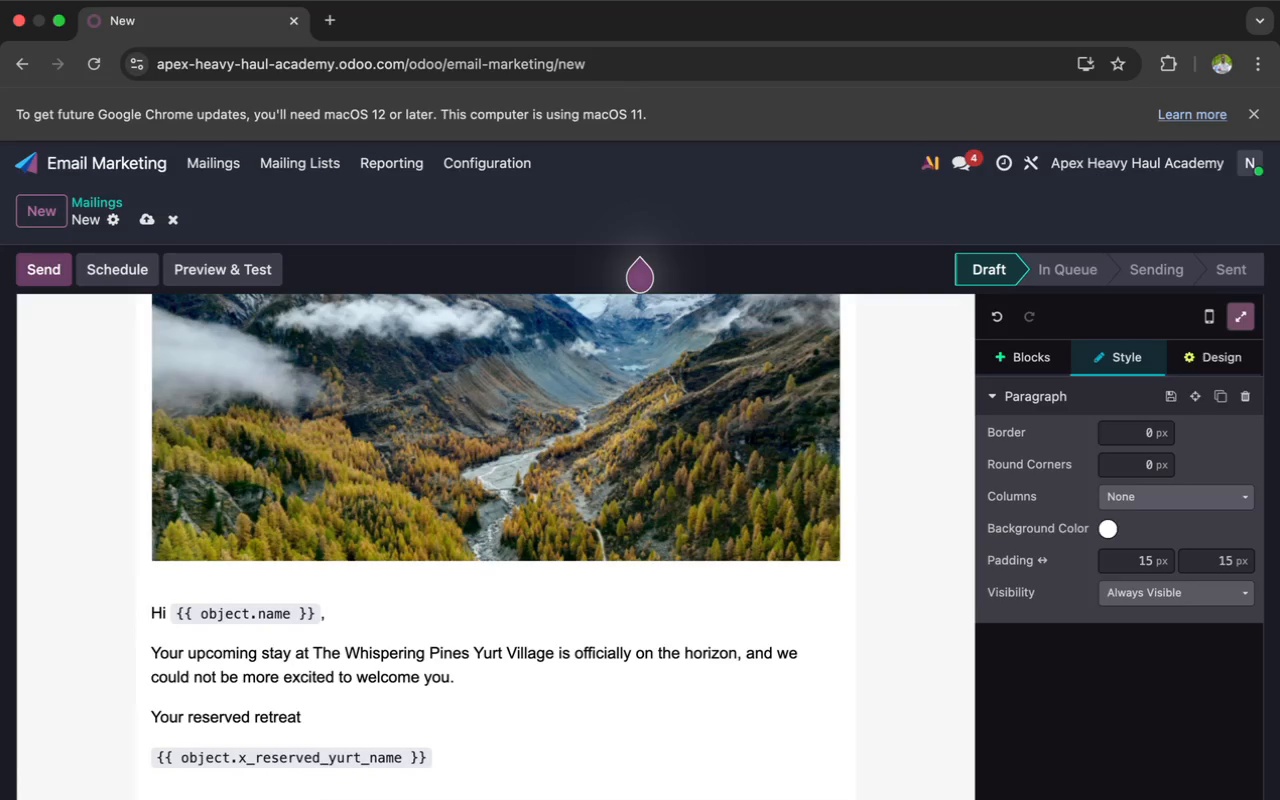 
key(Enter)
 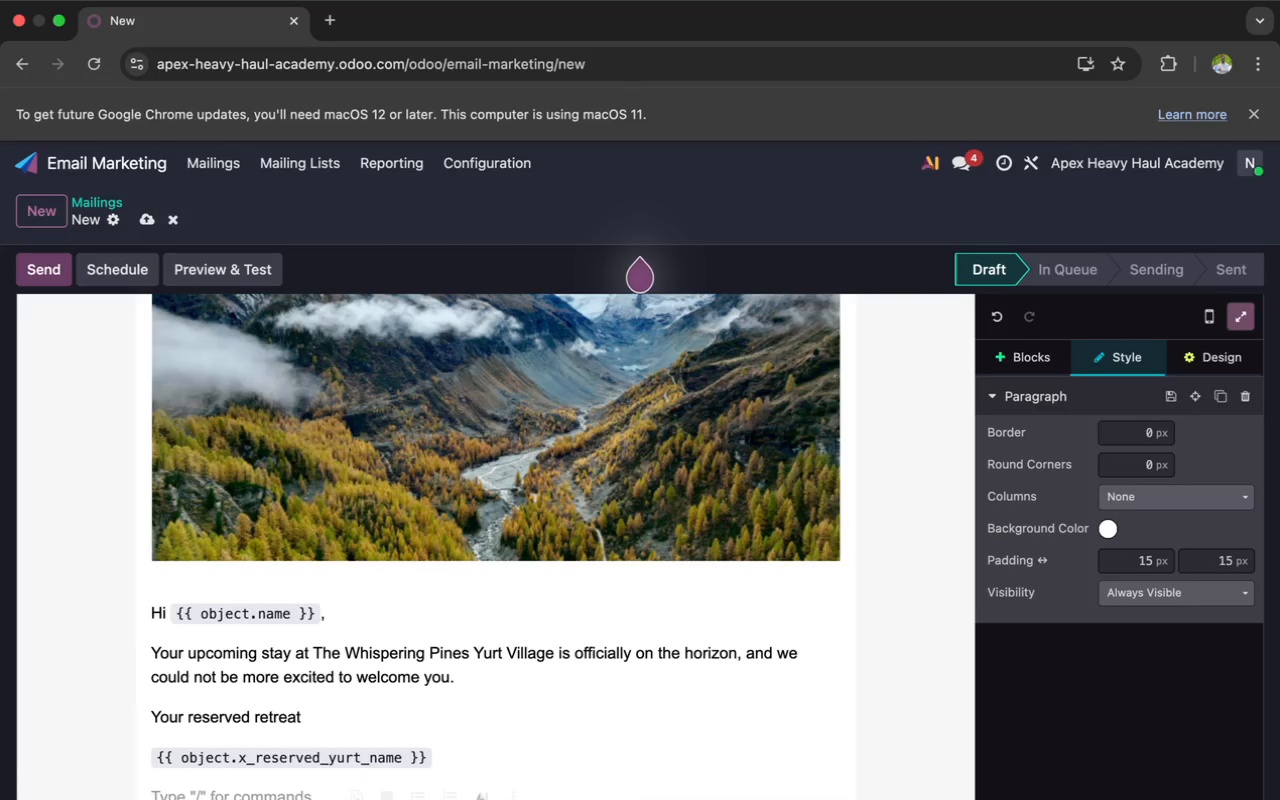 
hold_key(key=ShiftLeft, duration=0.31)
 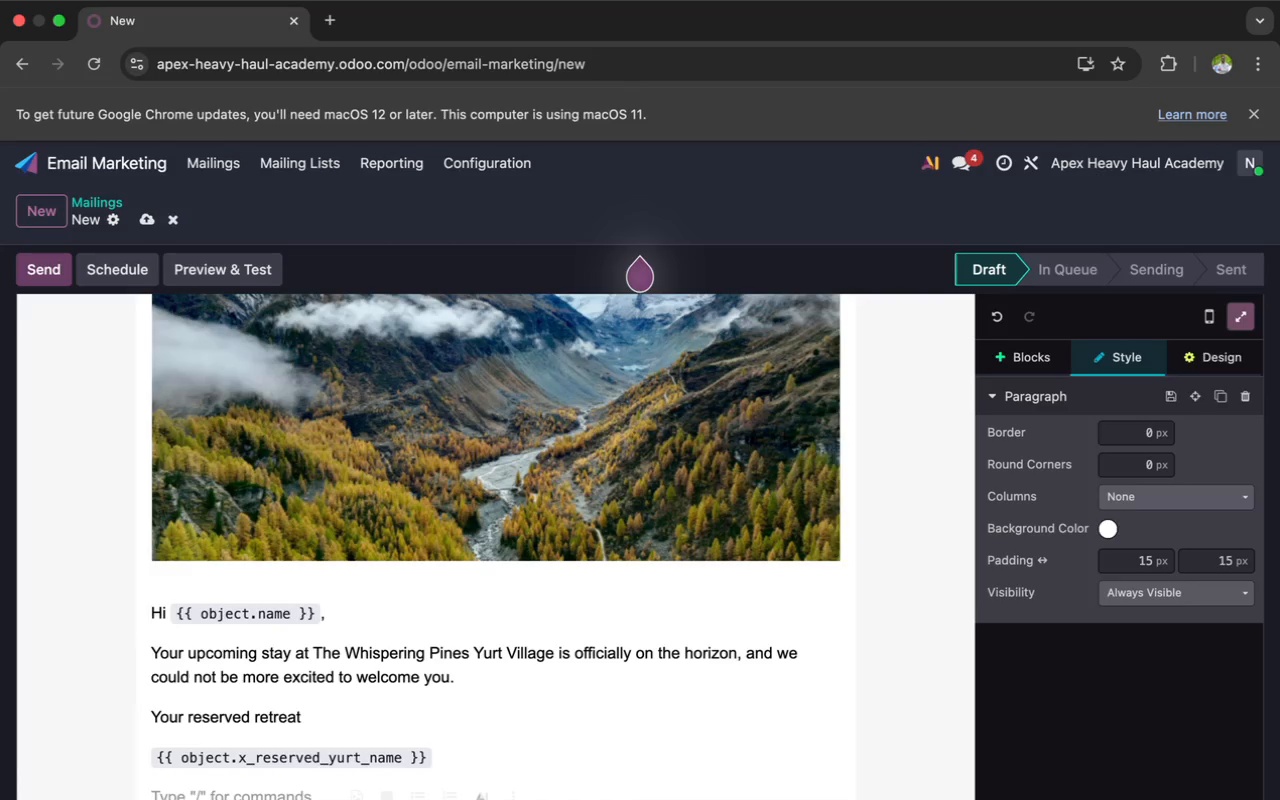 
type(Tucked among towering pines and )
 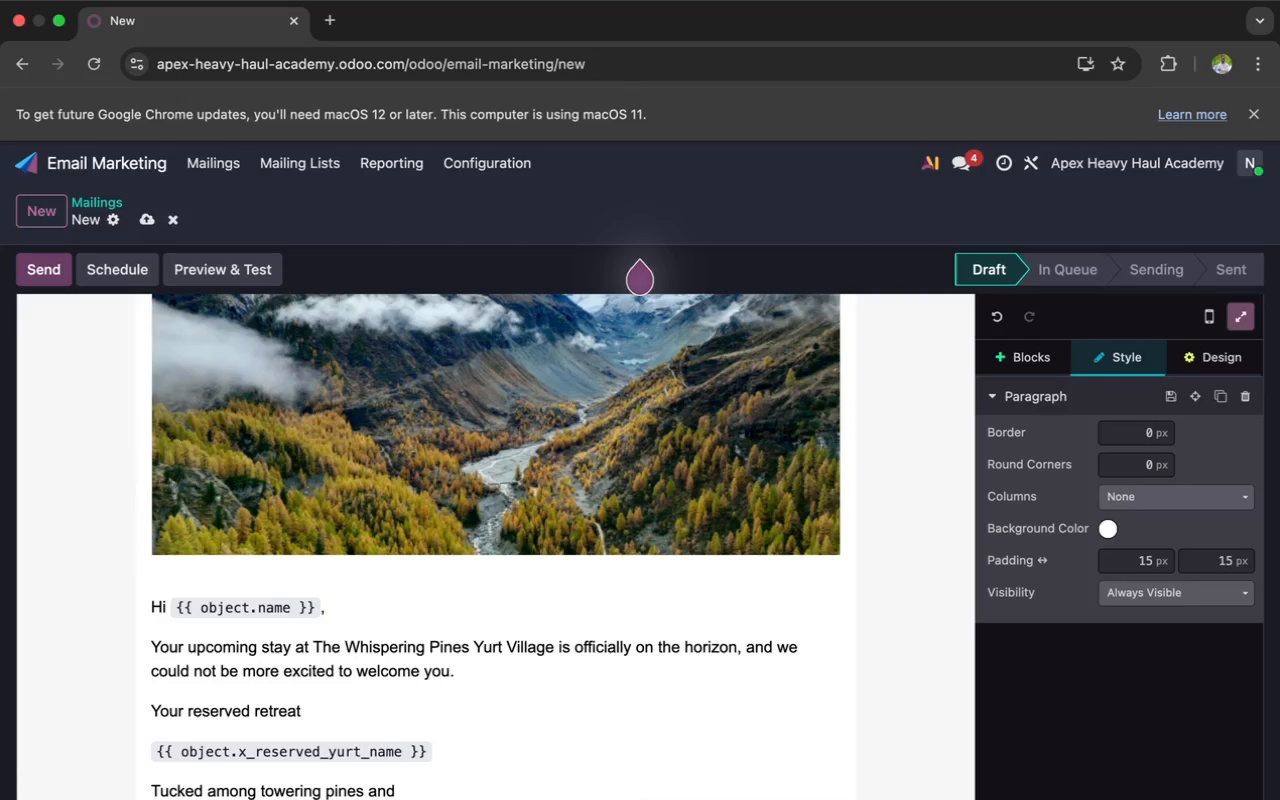 
wait(9.94)
 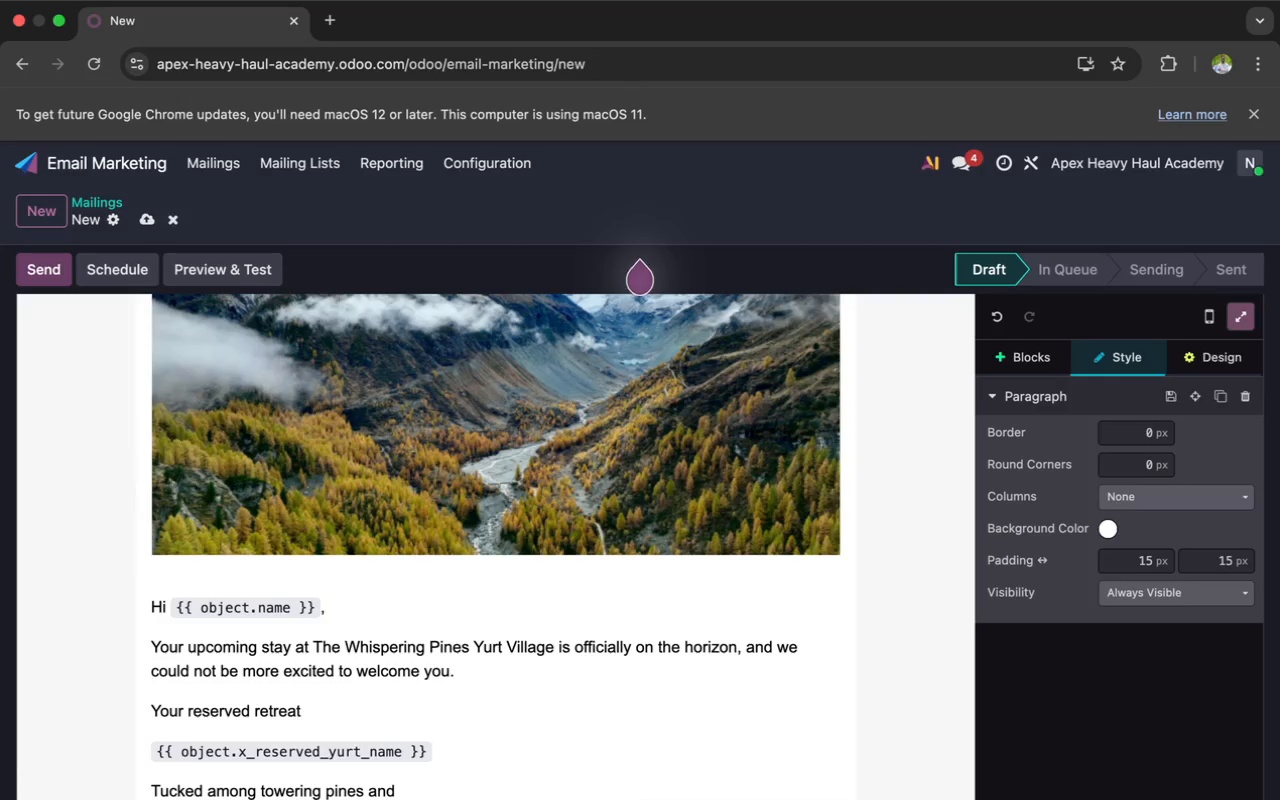 
type(quiet )
 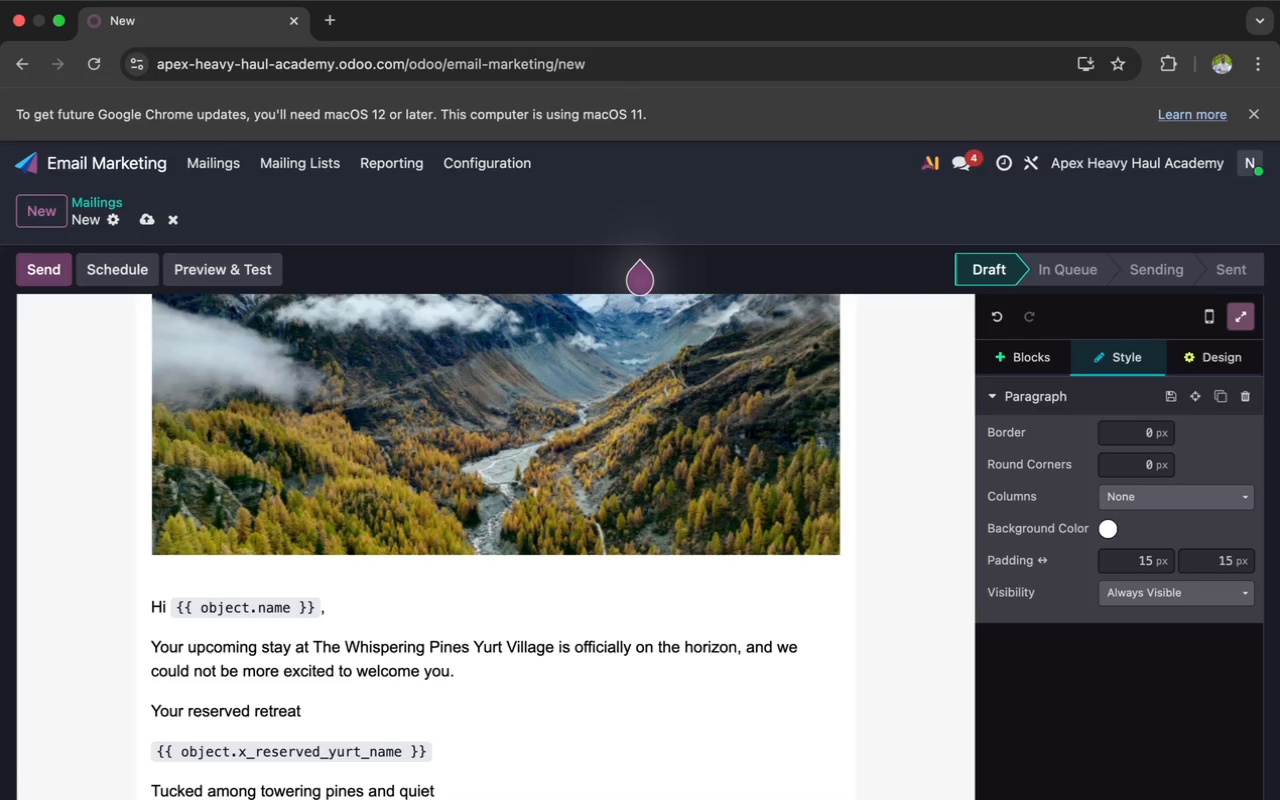 
type(forest trails, your)
 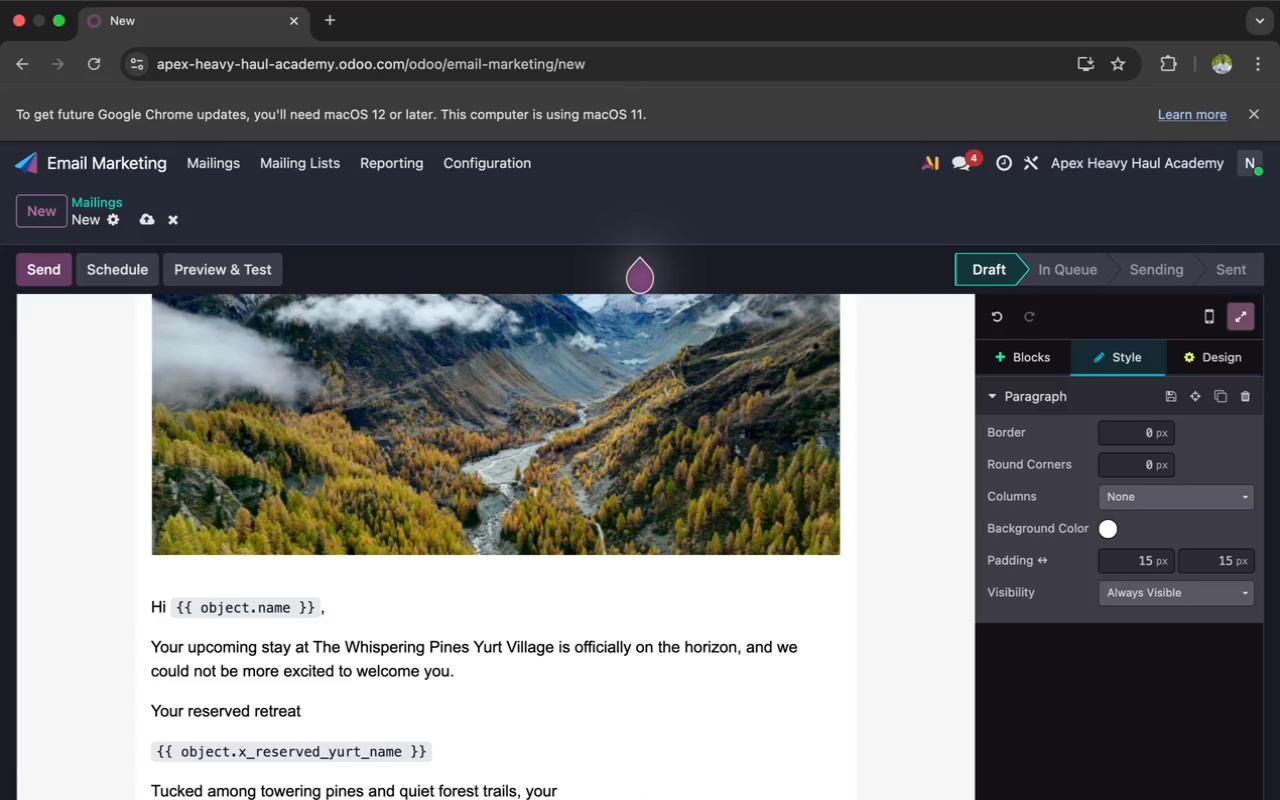 
type( yurt has been thr)
 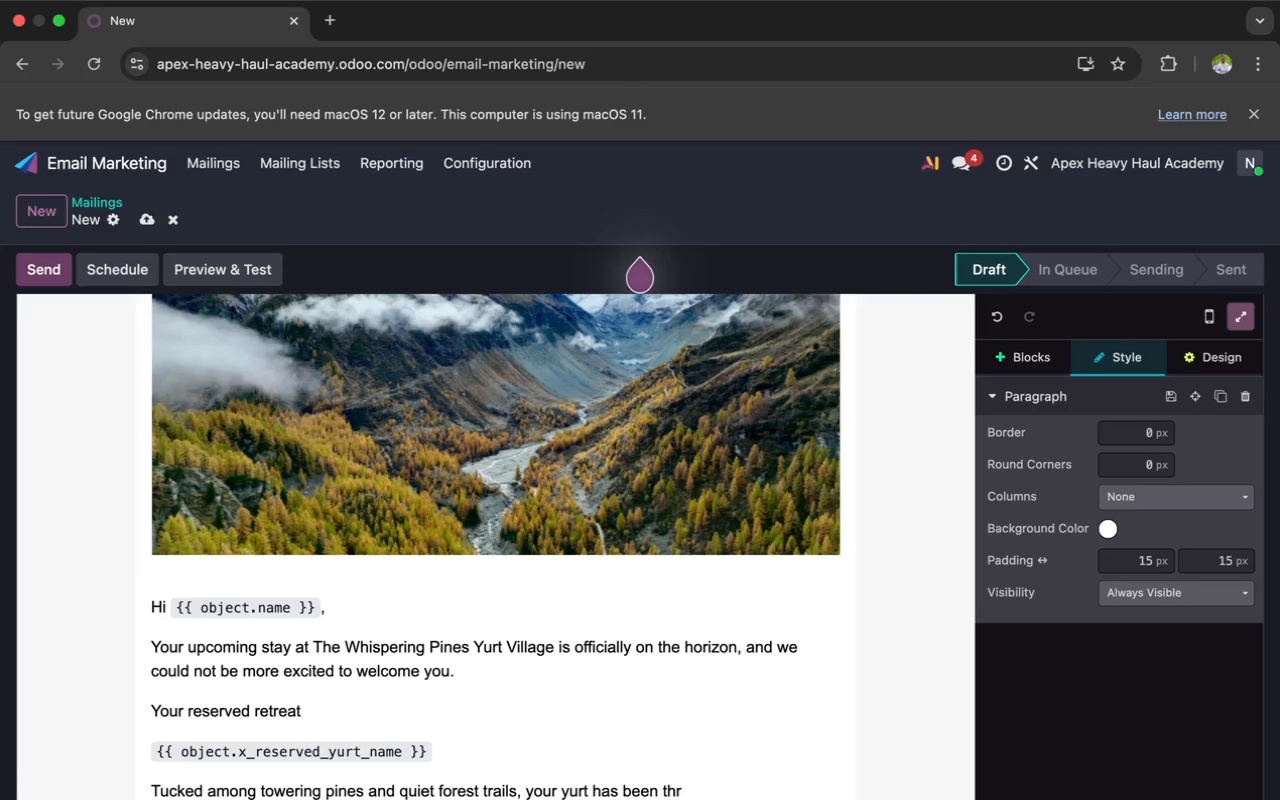 
wait(9.01)
 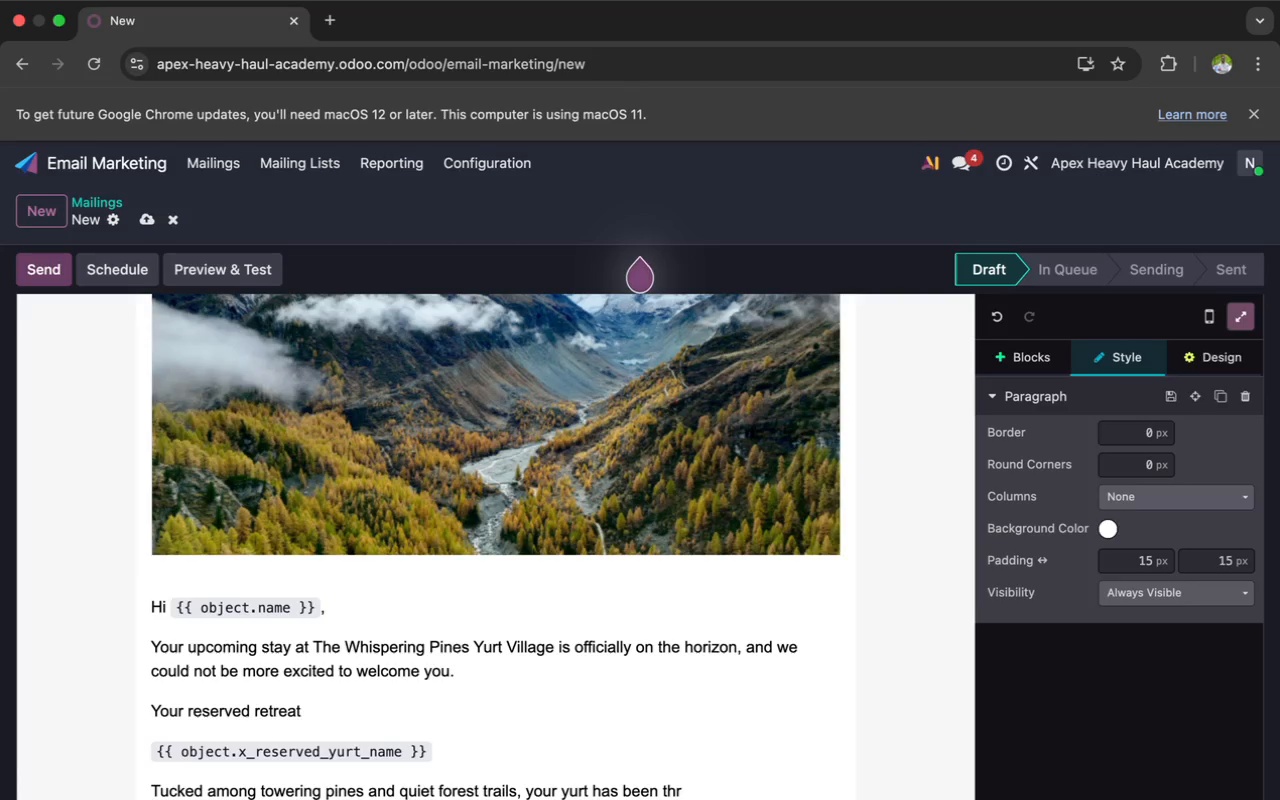 
key(Backspace)
 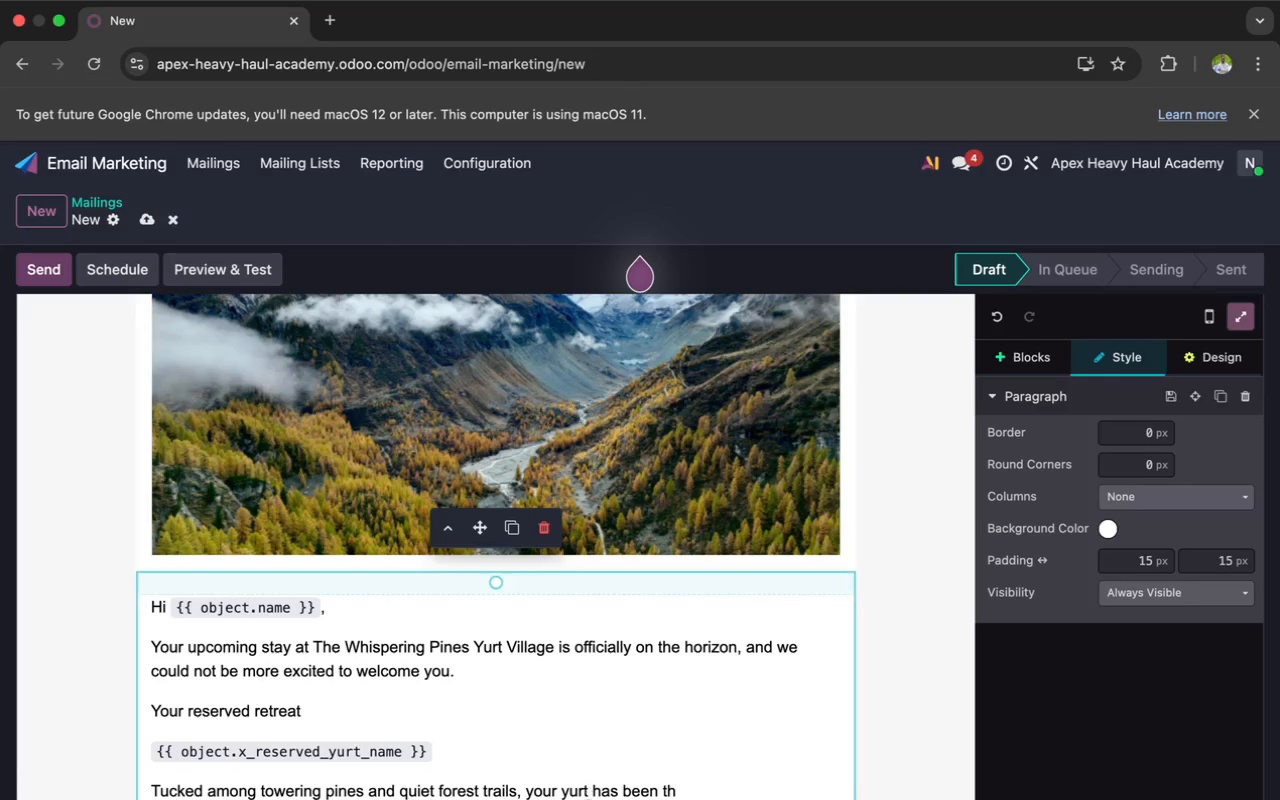 
wait(6.98)
 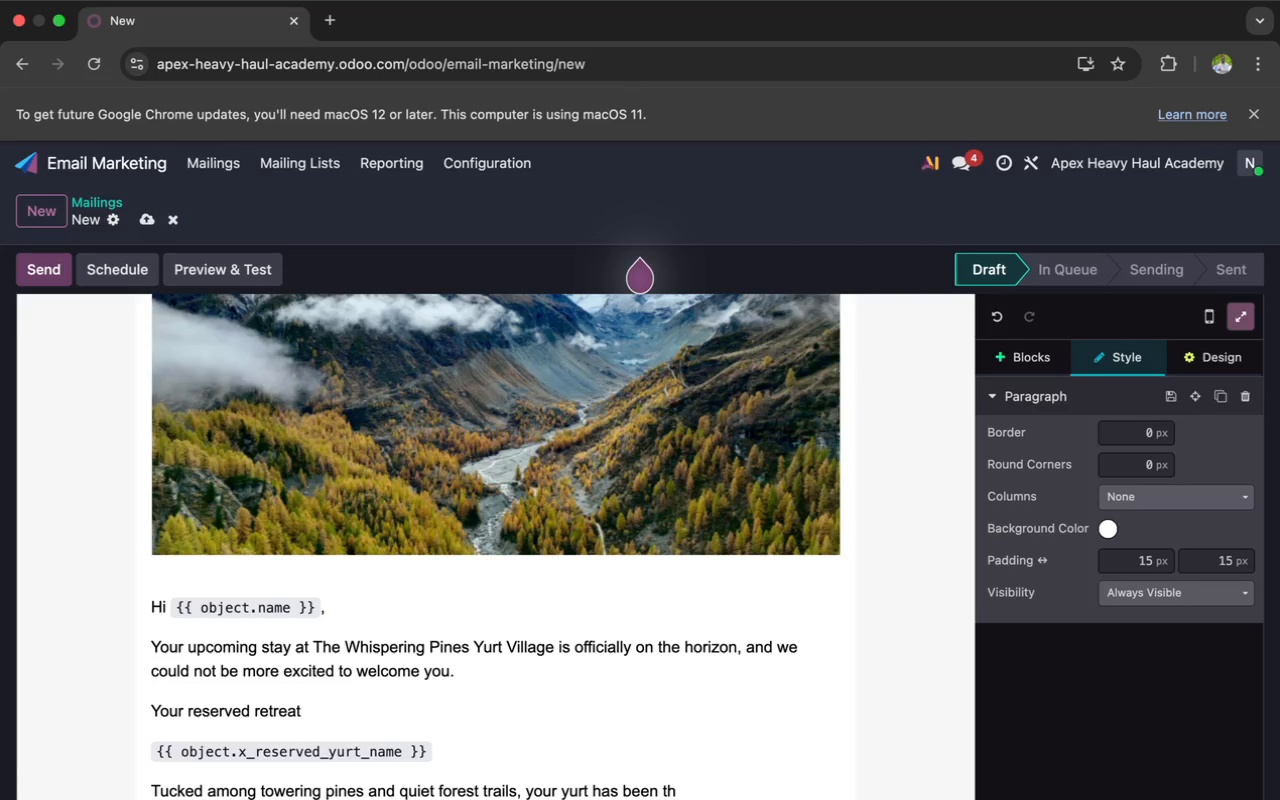 
key(Space)
 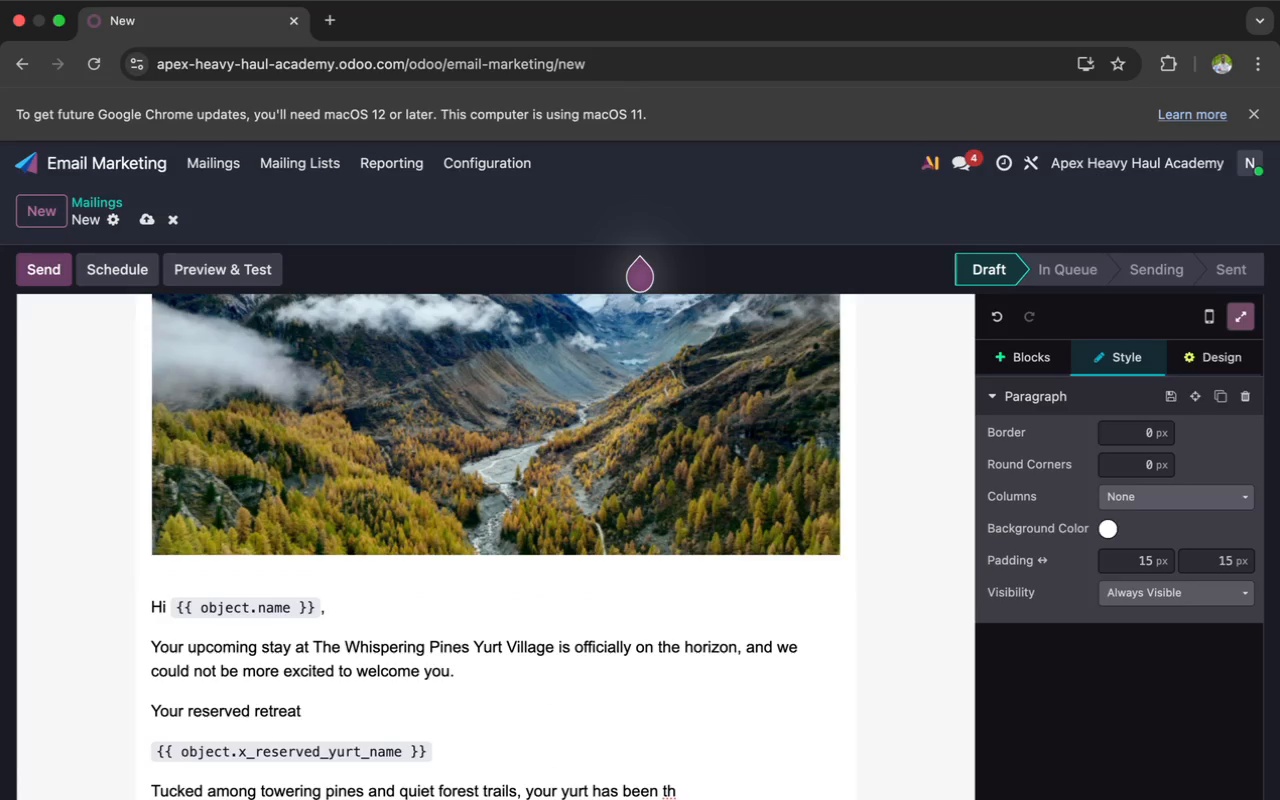 
key(Backspace)
 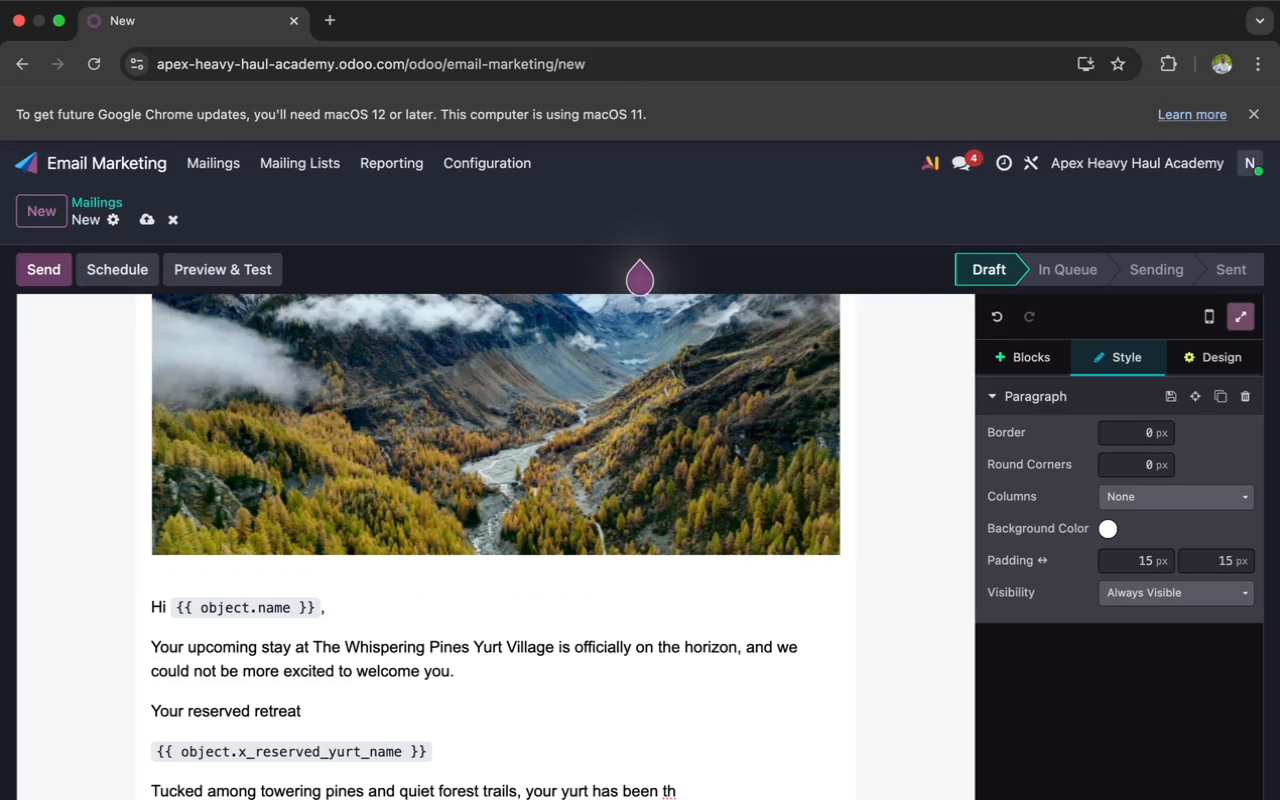 
key(Backspace)
key(Backspace)
type(thoughtfully pre)
 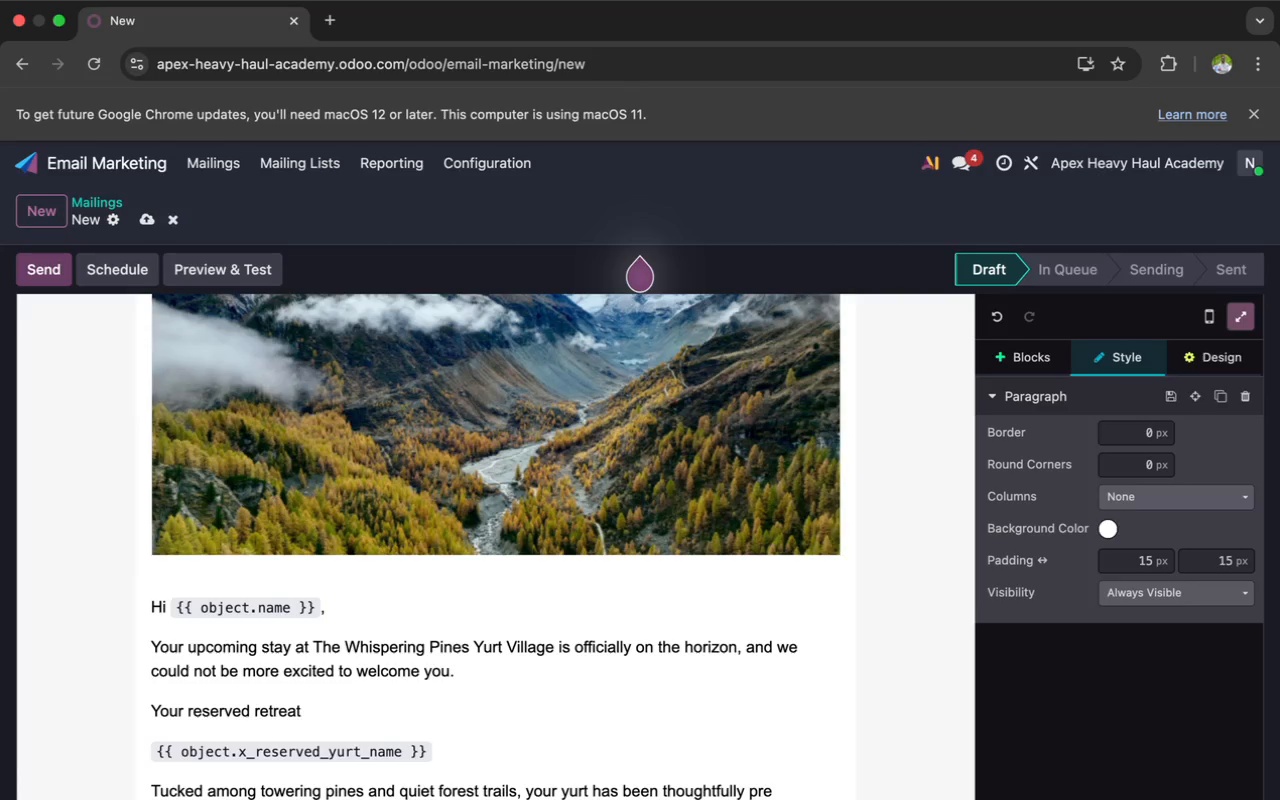 
type(pared to offer a b)
 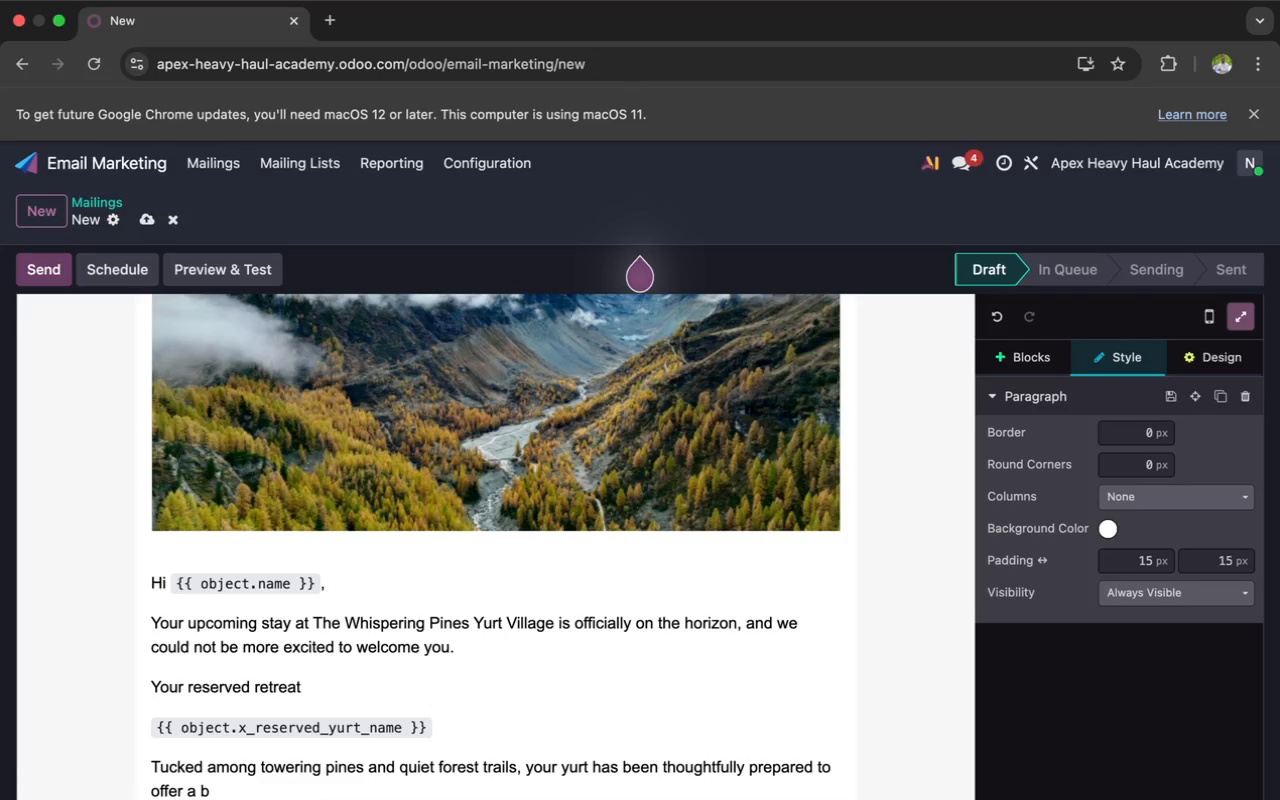 
wait(13.08)
 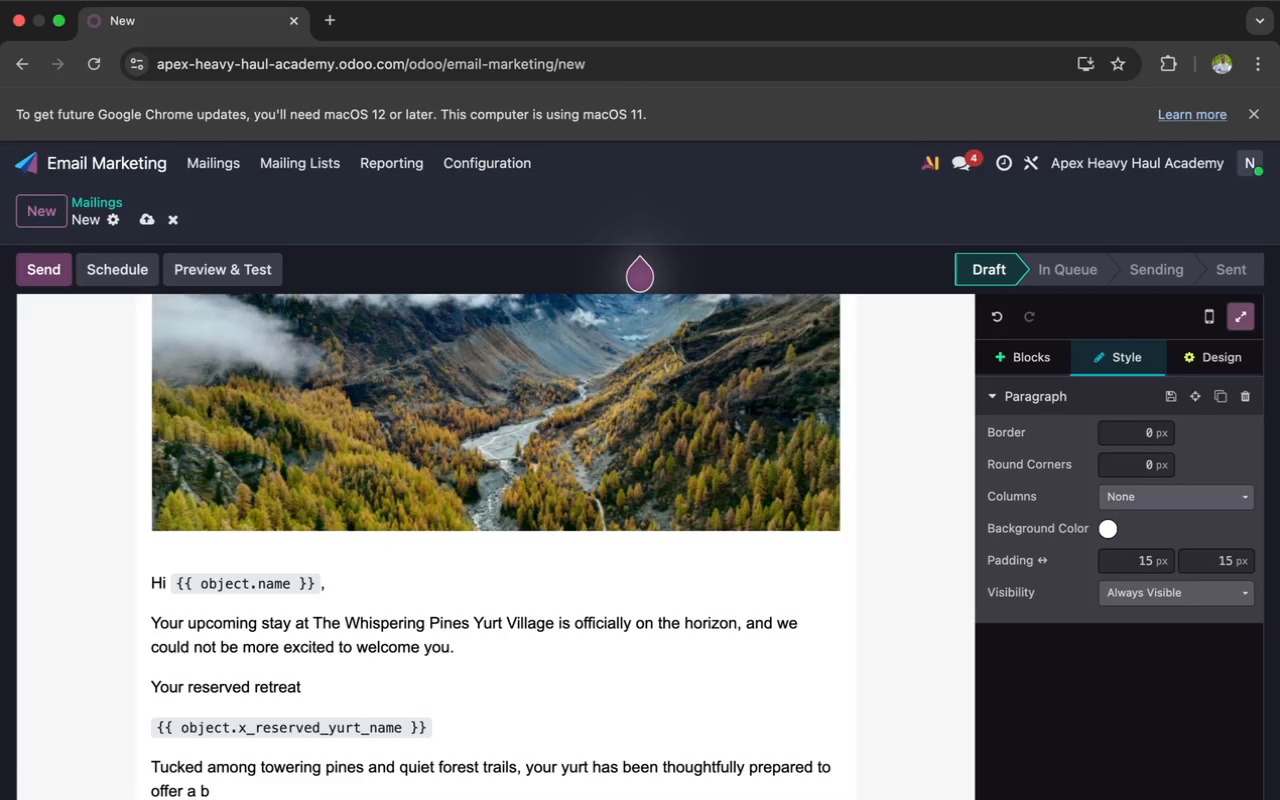 
type(ala)
 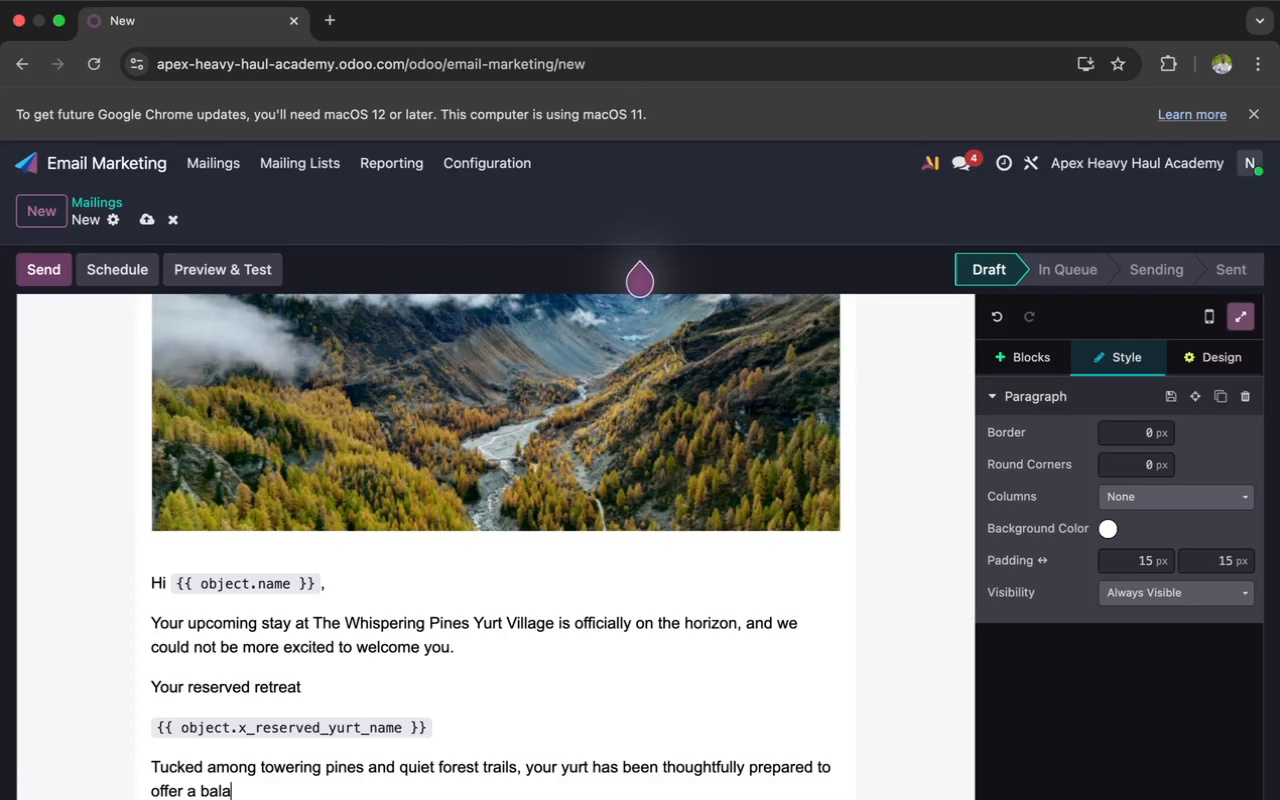 
wait(24.91)
 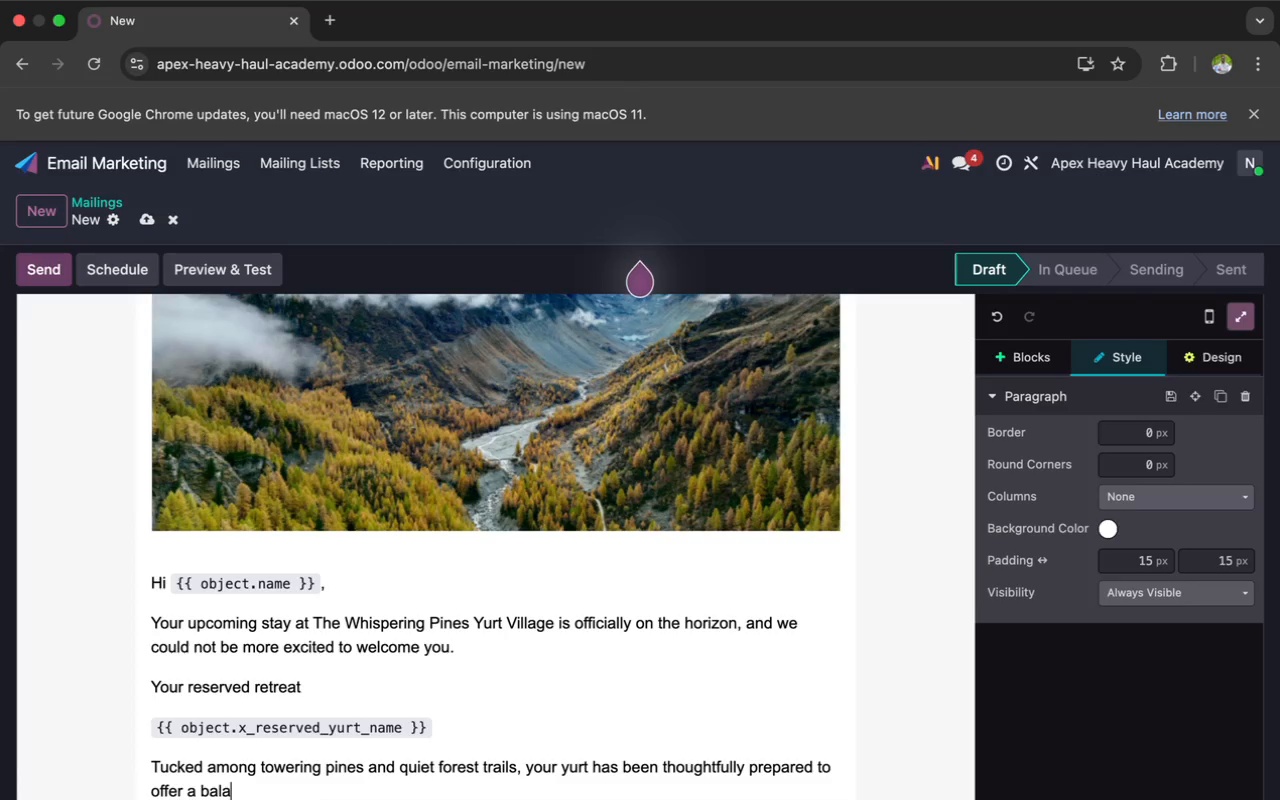 
type(nce of ru)
 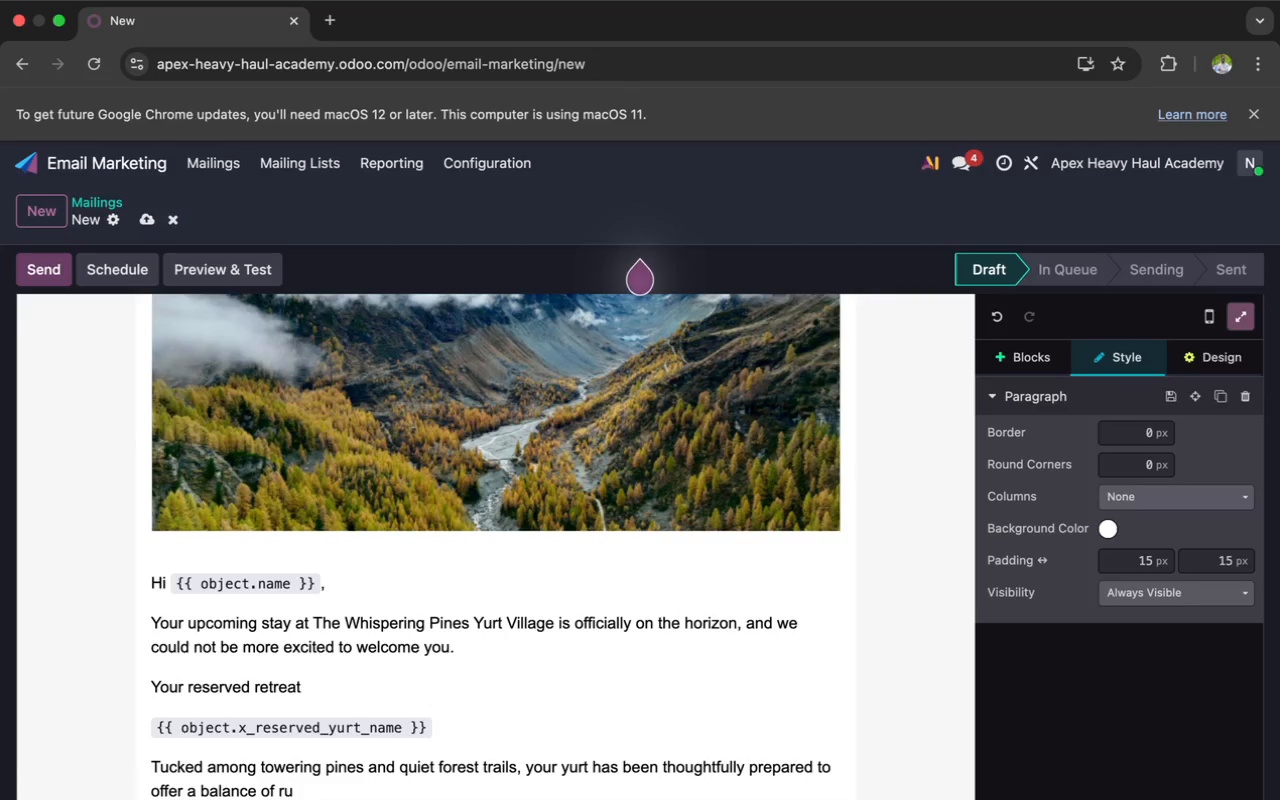 
type(stic cha)
 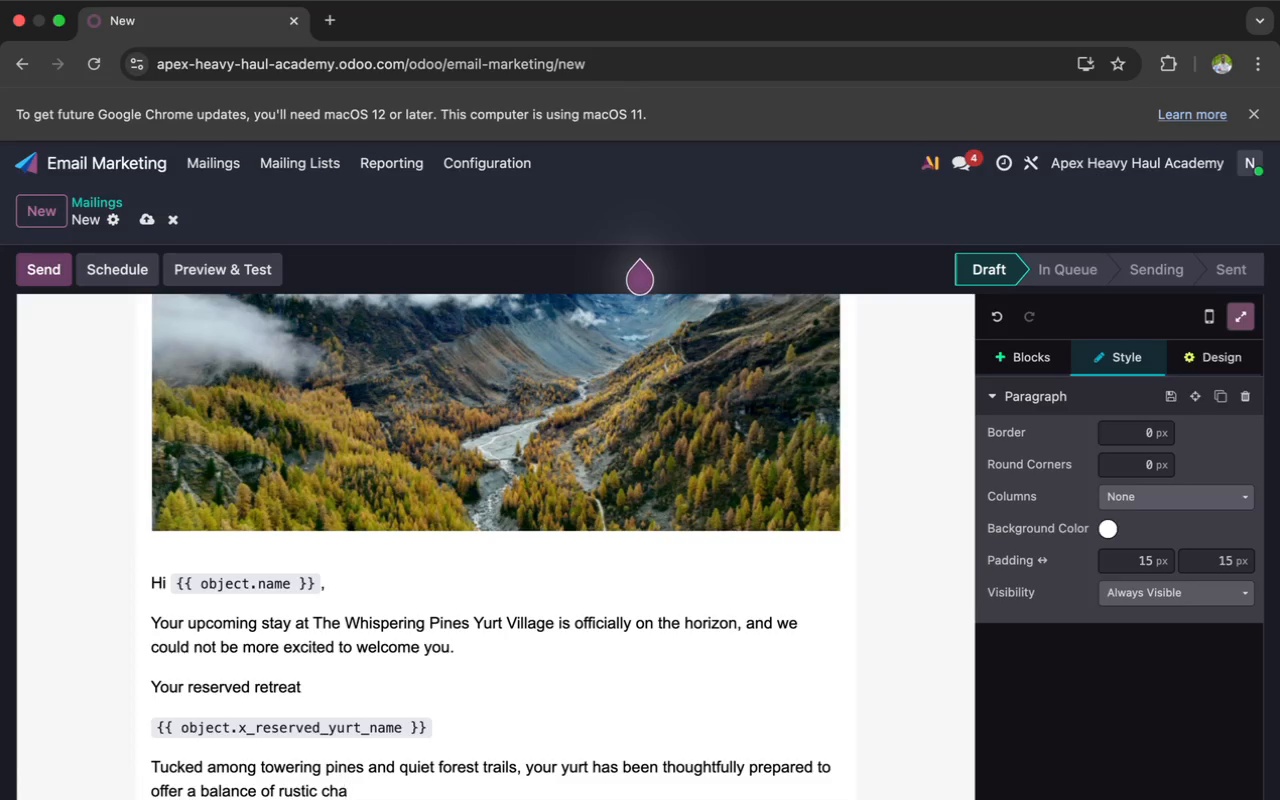 
wait(58.26)
 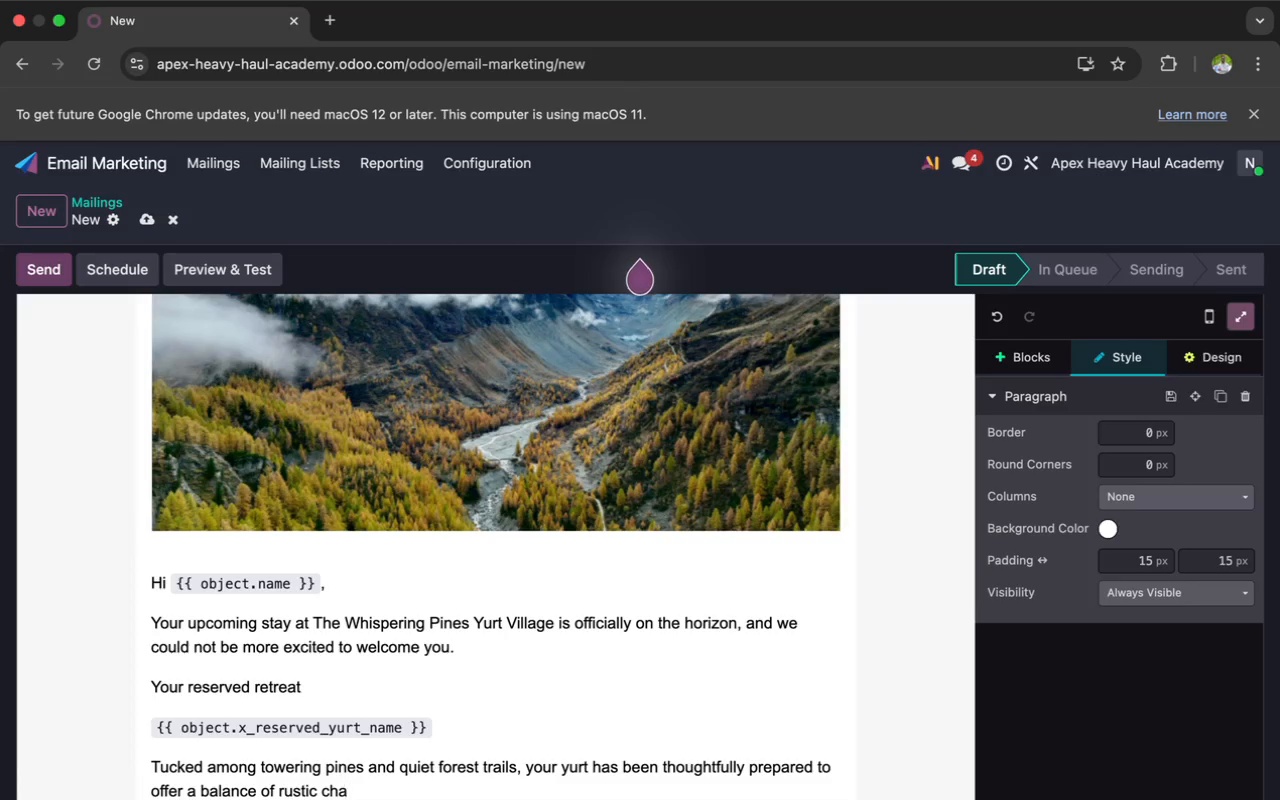 
type(rm and )
 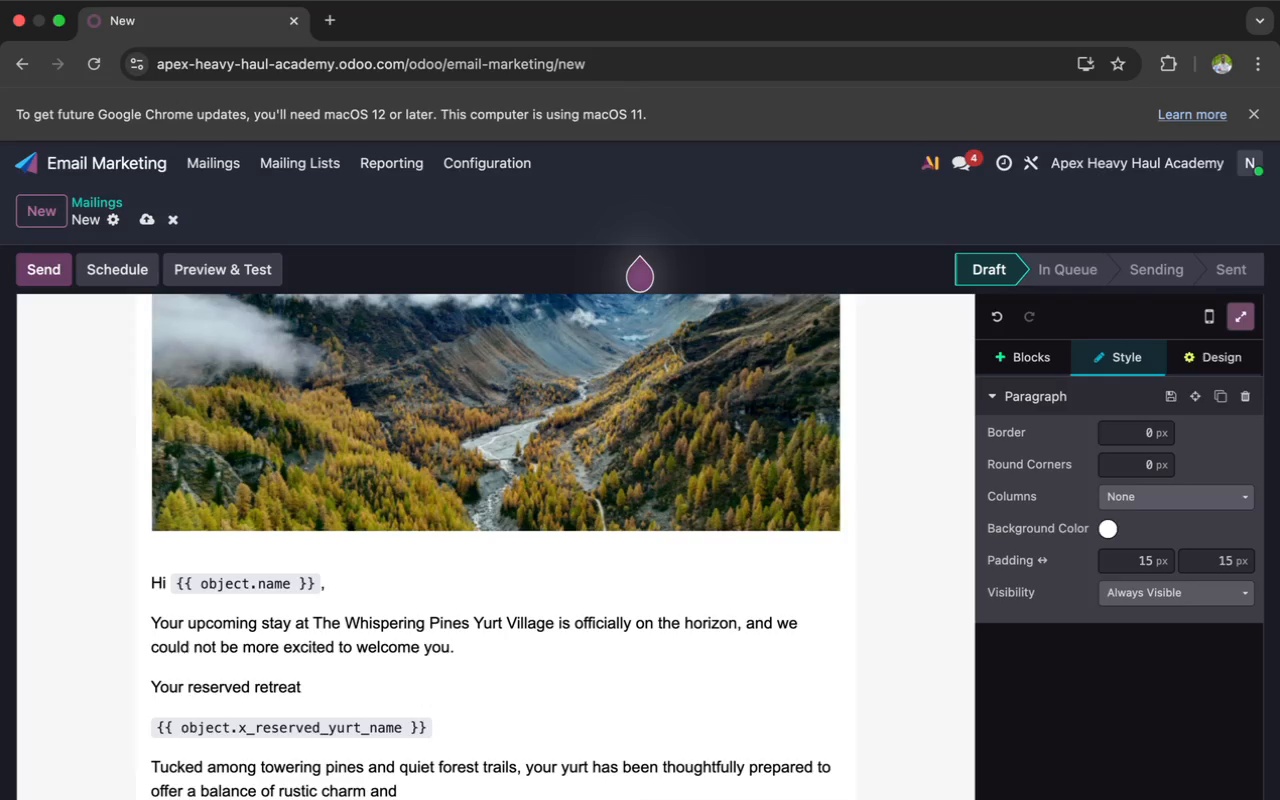 
type(refined )
 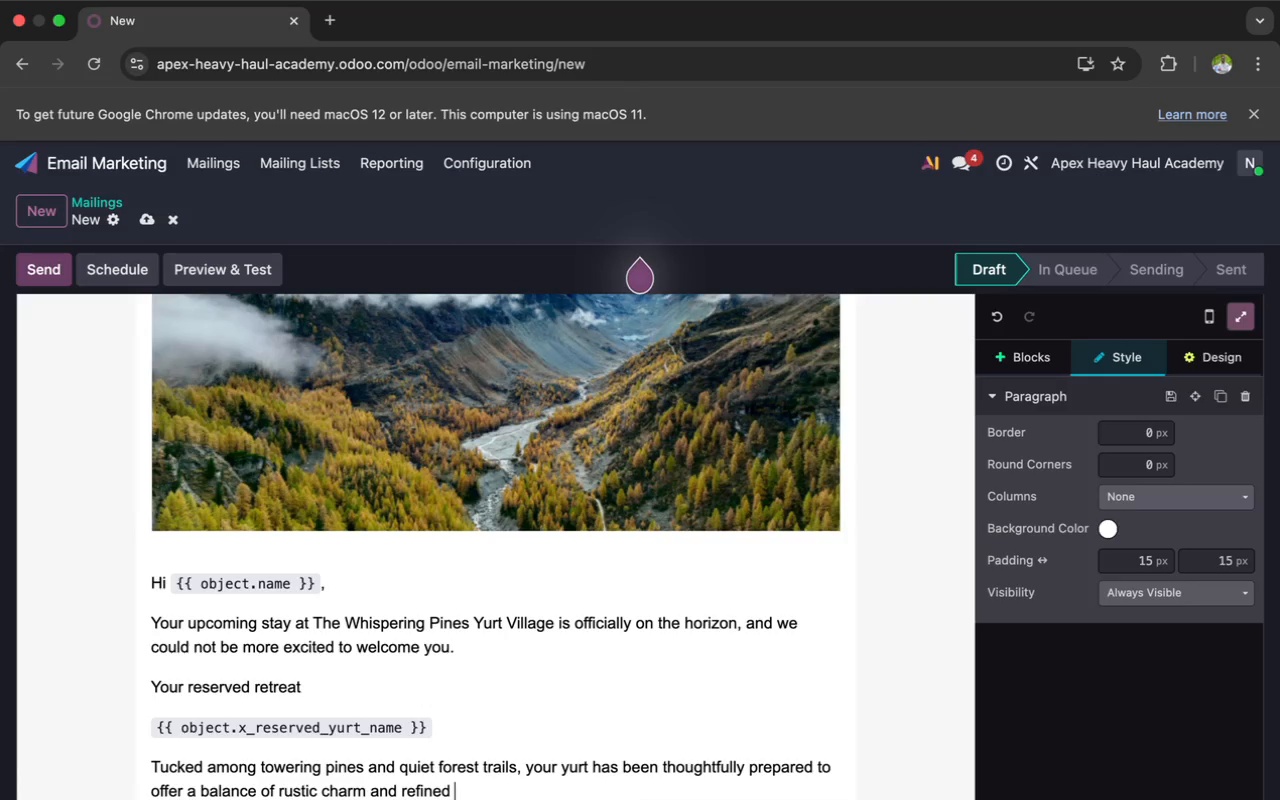 
type(comfort)
 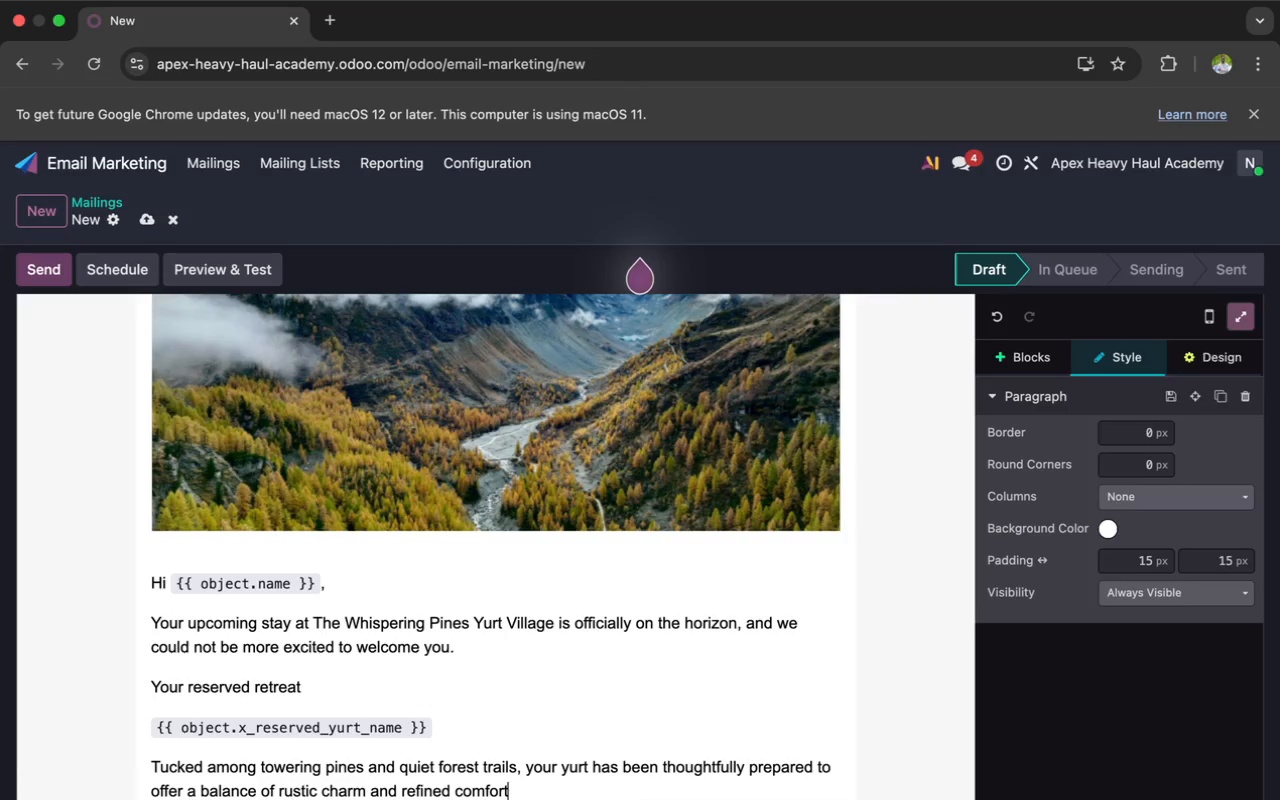 
wait(6.51)
 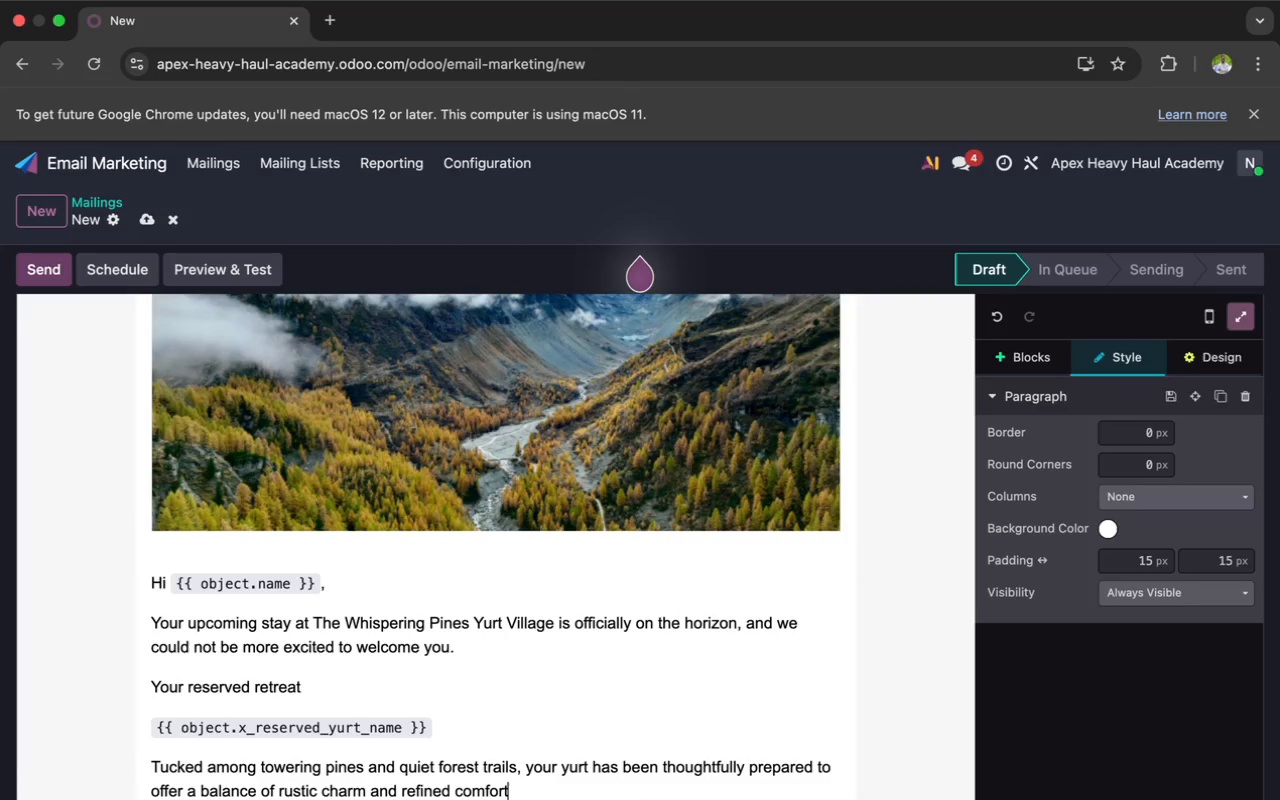 
type(. f)
key(Backspace)
type(From cracking)
 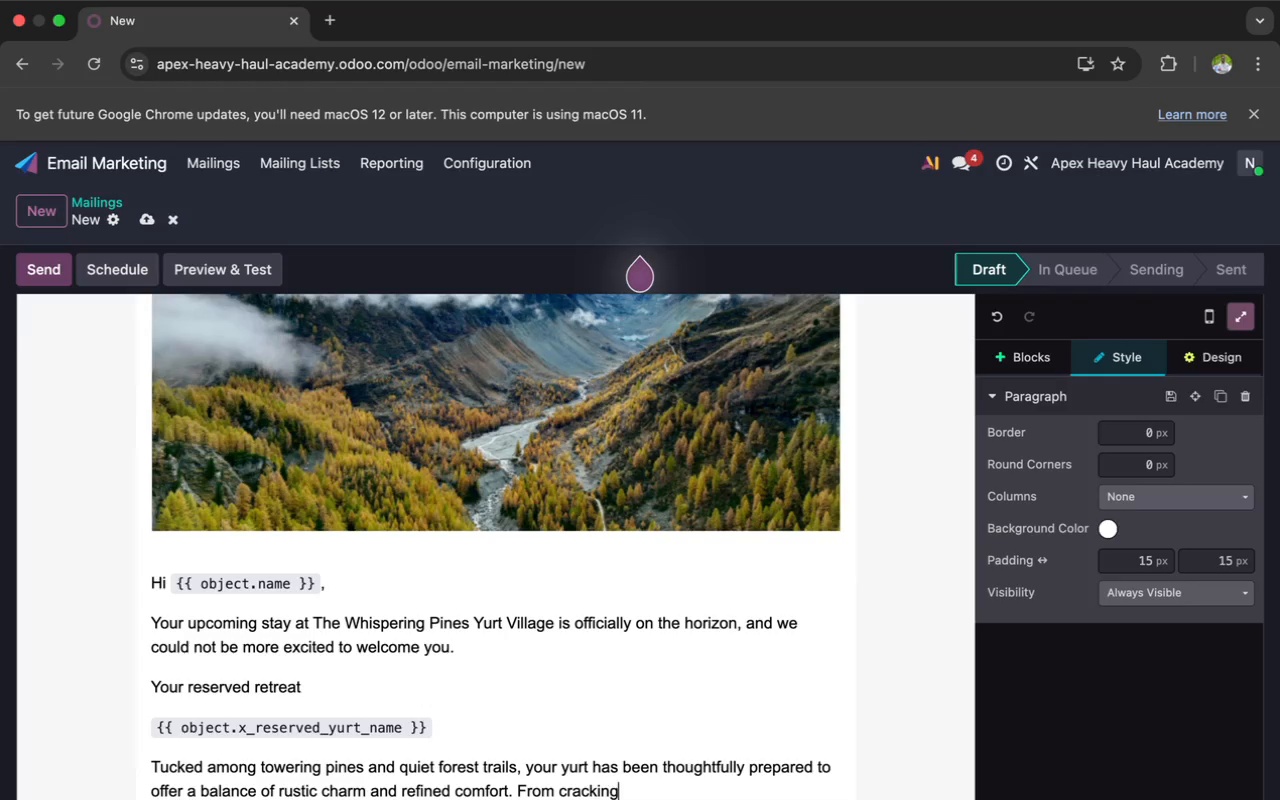 
wait(28.93)
 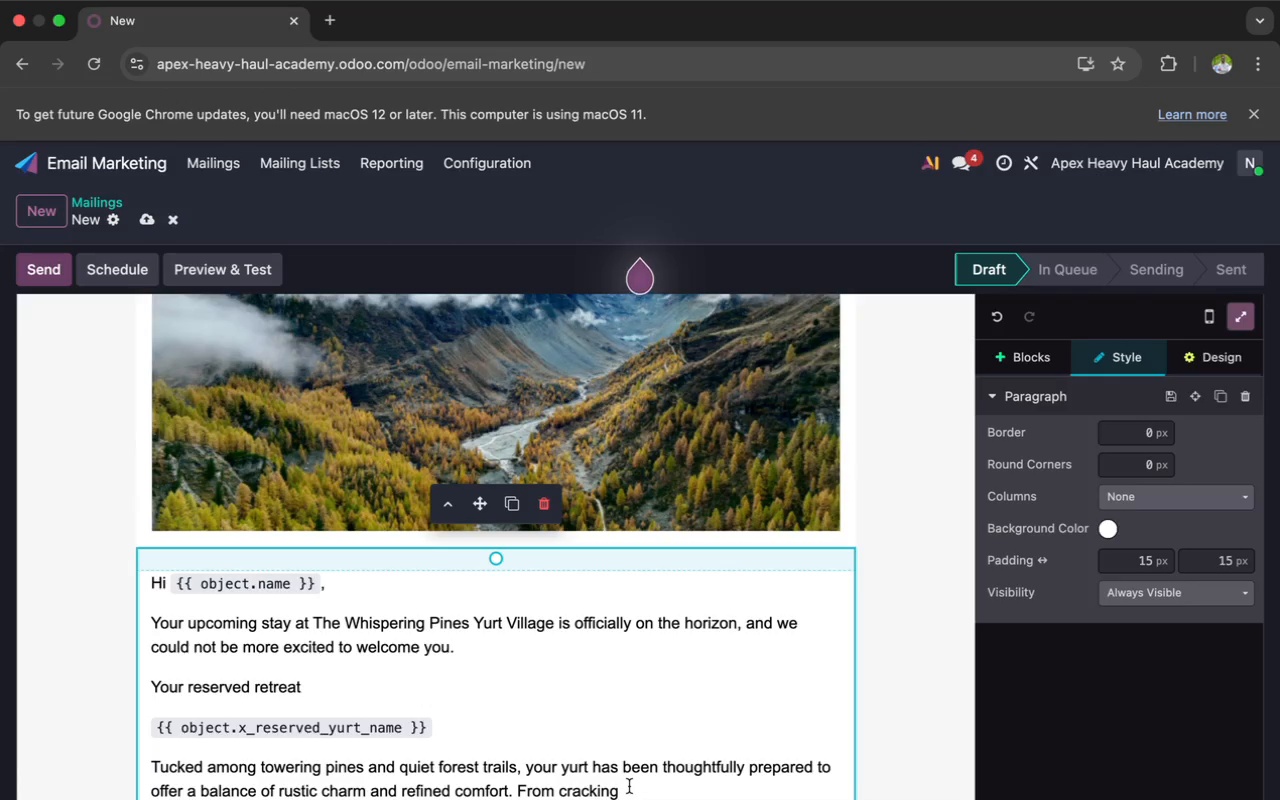 
key(ArrowLeft)
 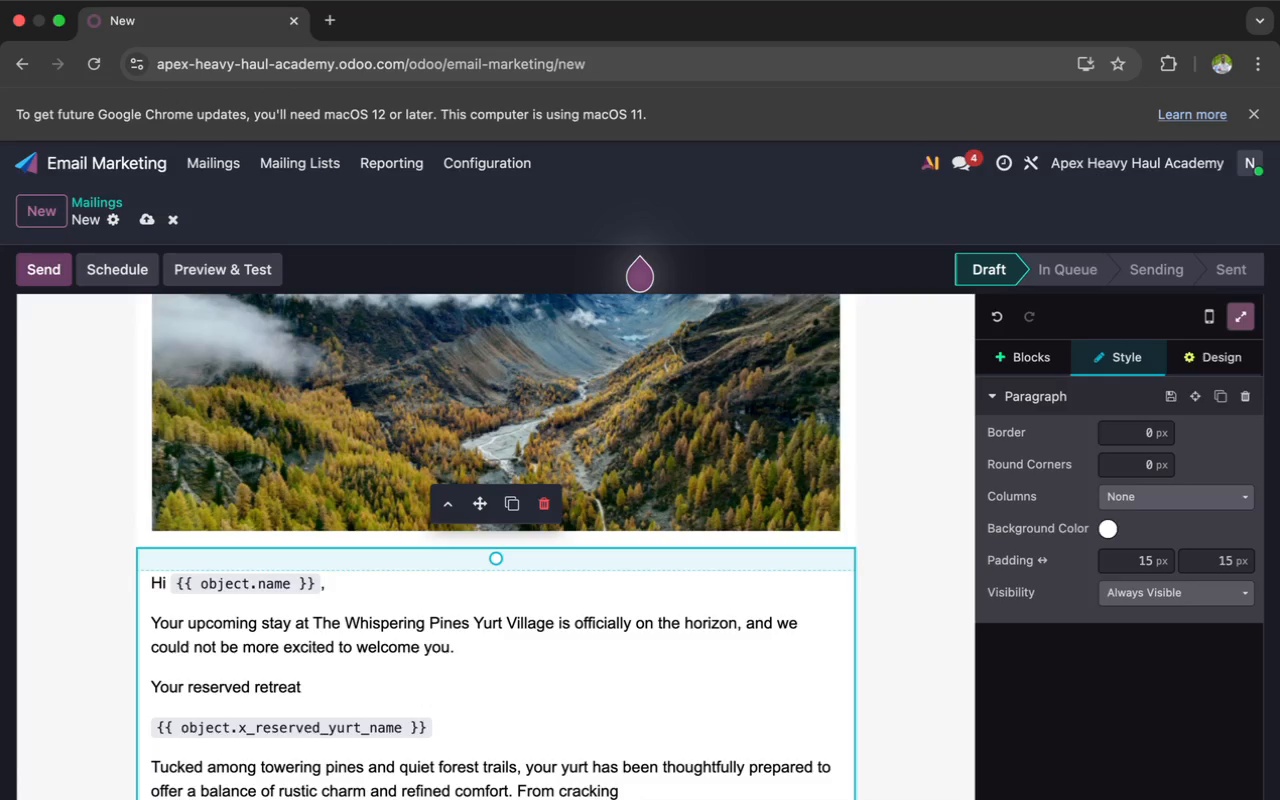 
key(ArrowLeft)
 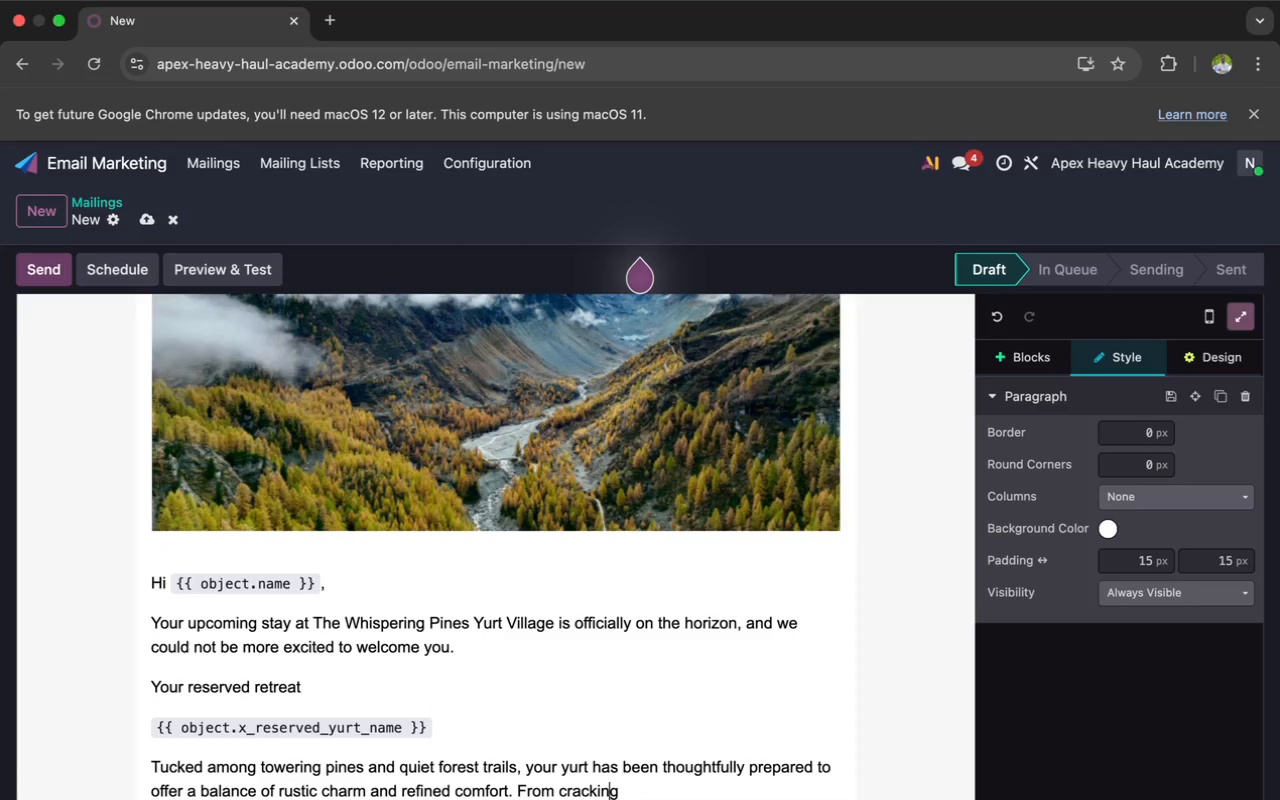 
key(ArrowLeft)
 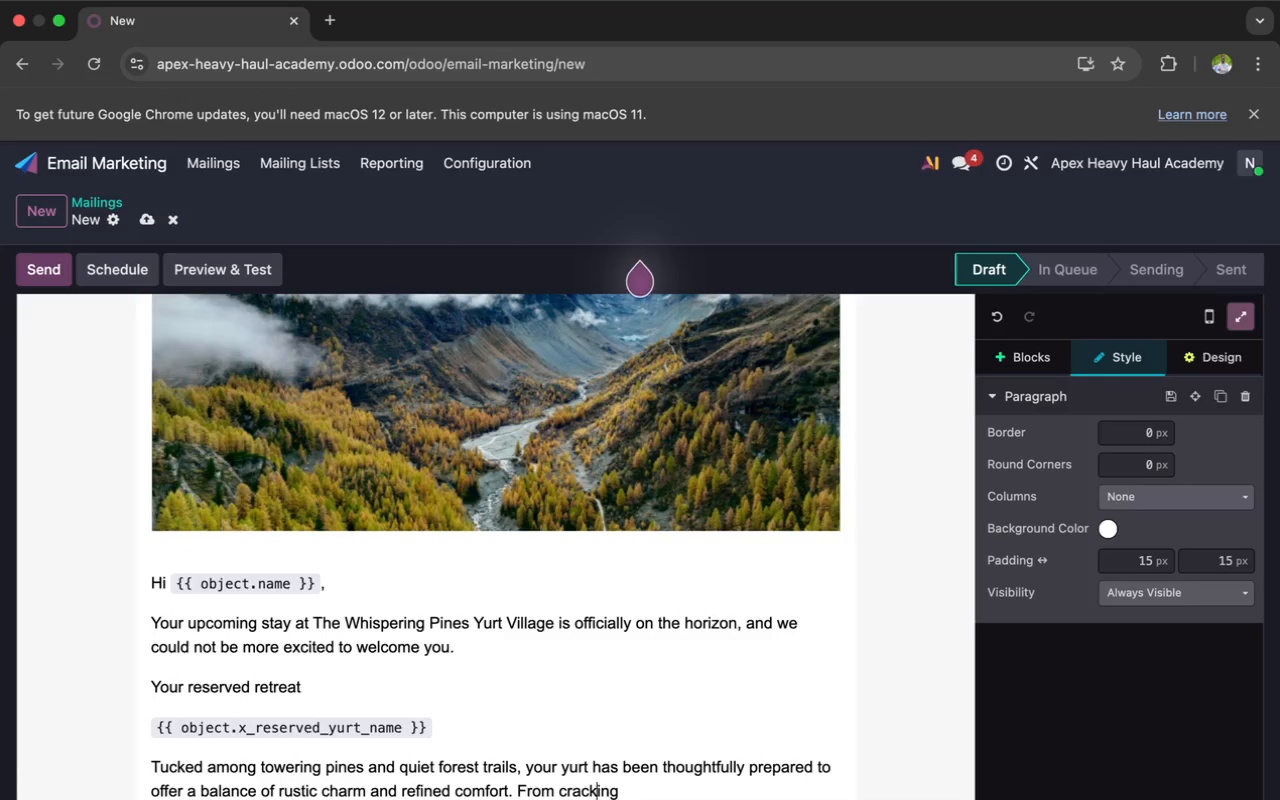 
key(ArrowLeft)
 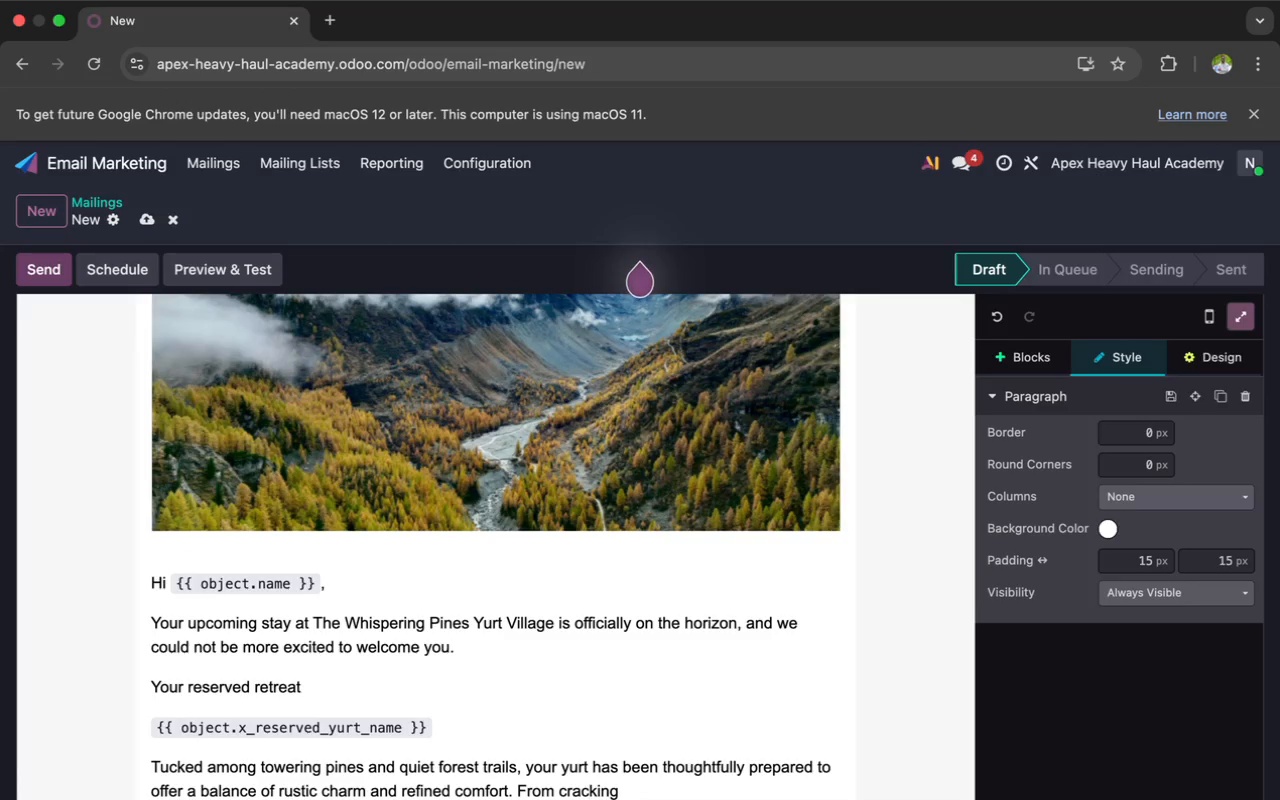 
key(ArrowRight)
 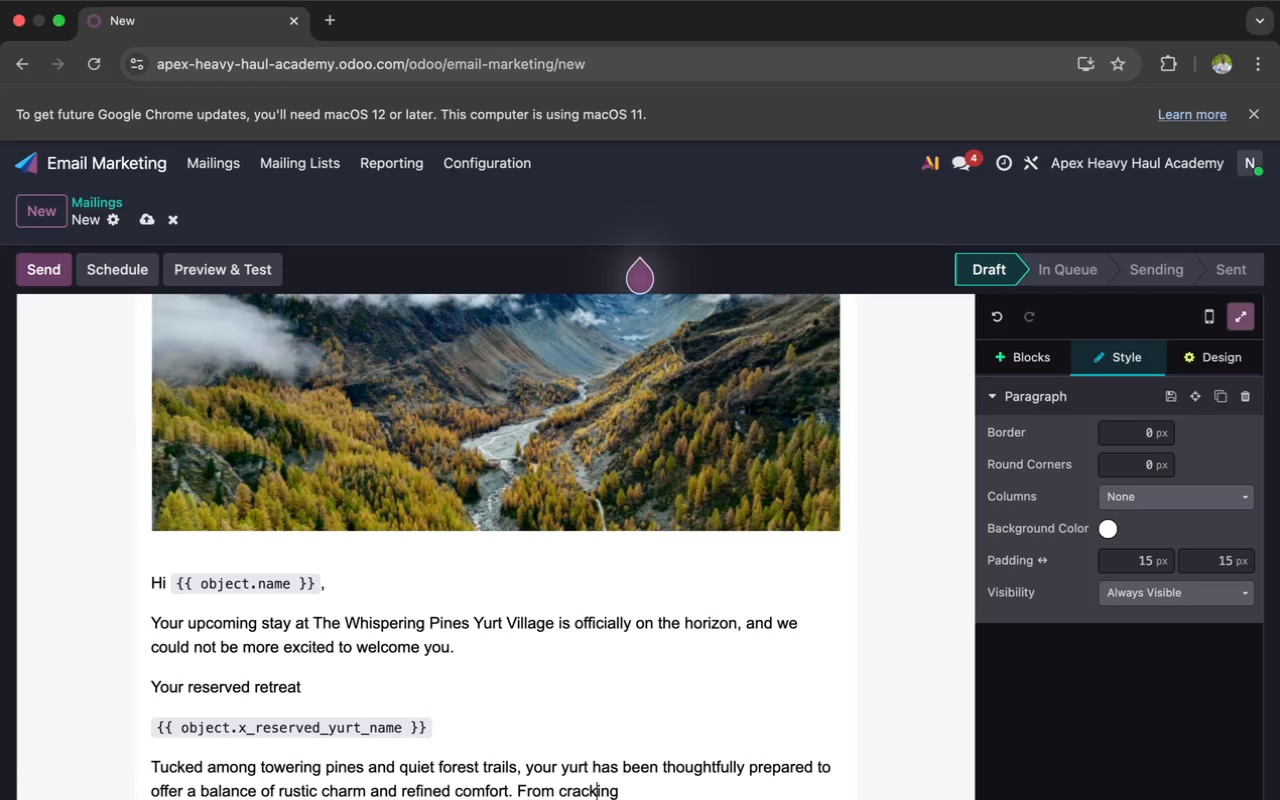 
key(L)
 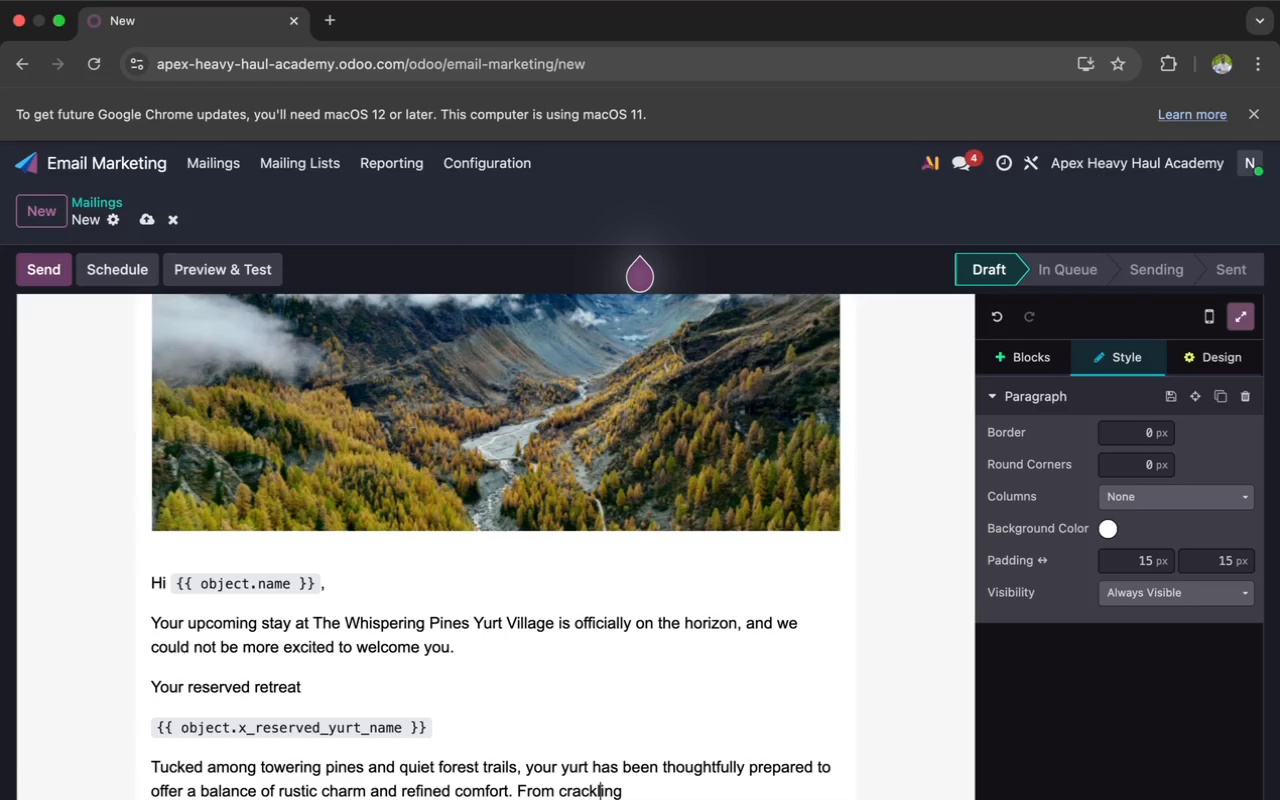 
key(ArrowRight)
 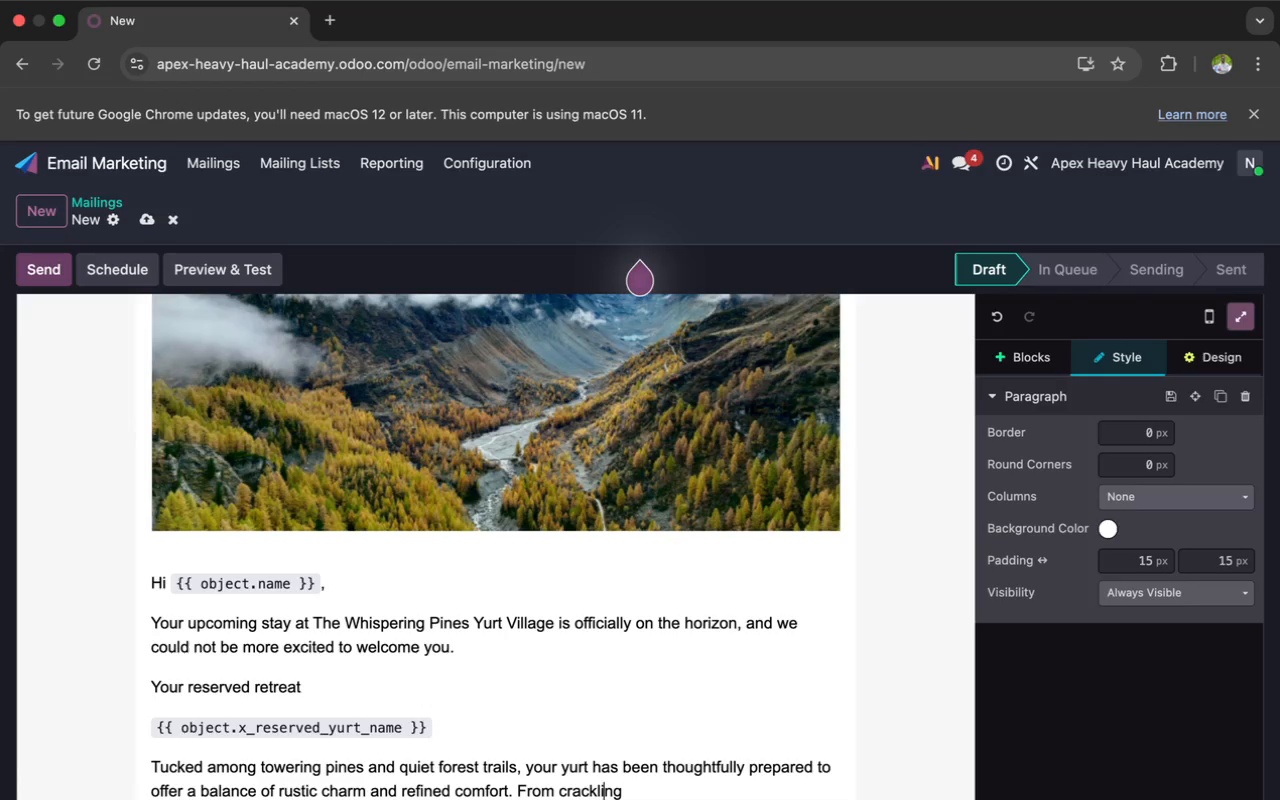 
key(ArrowRight)
 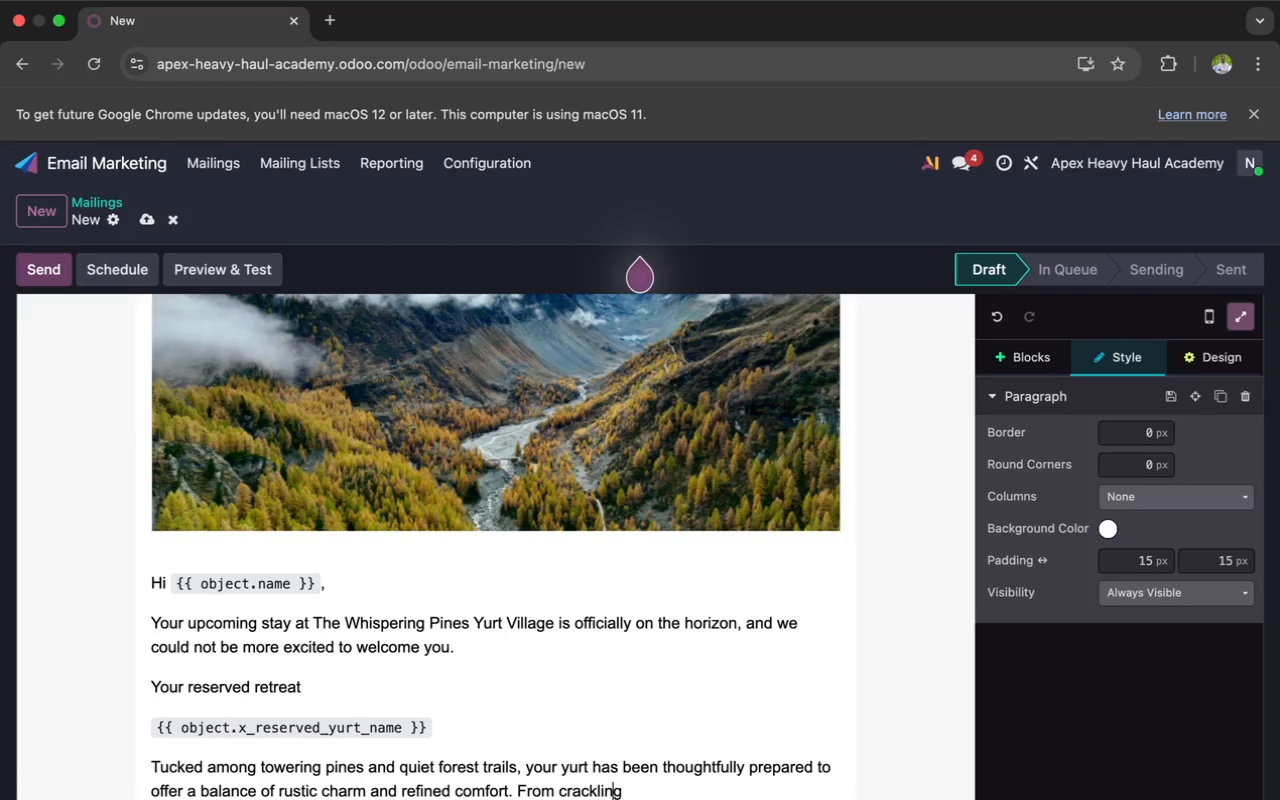 
key(ArrowRight)
 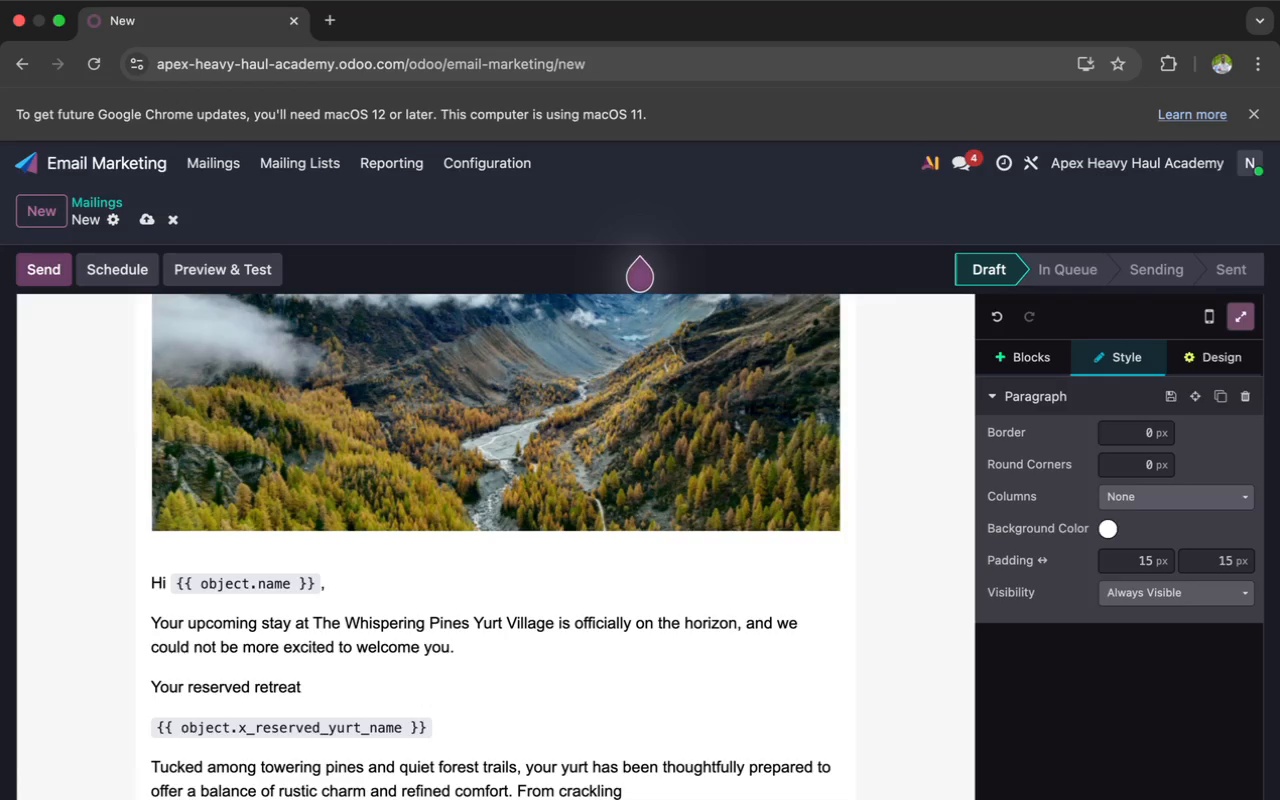 
key(Space)
 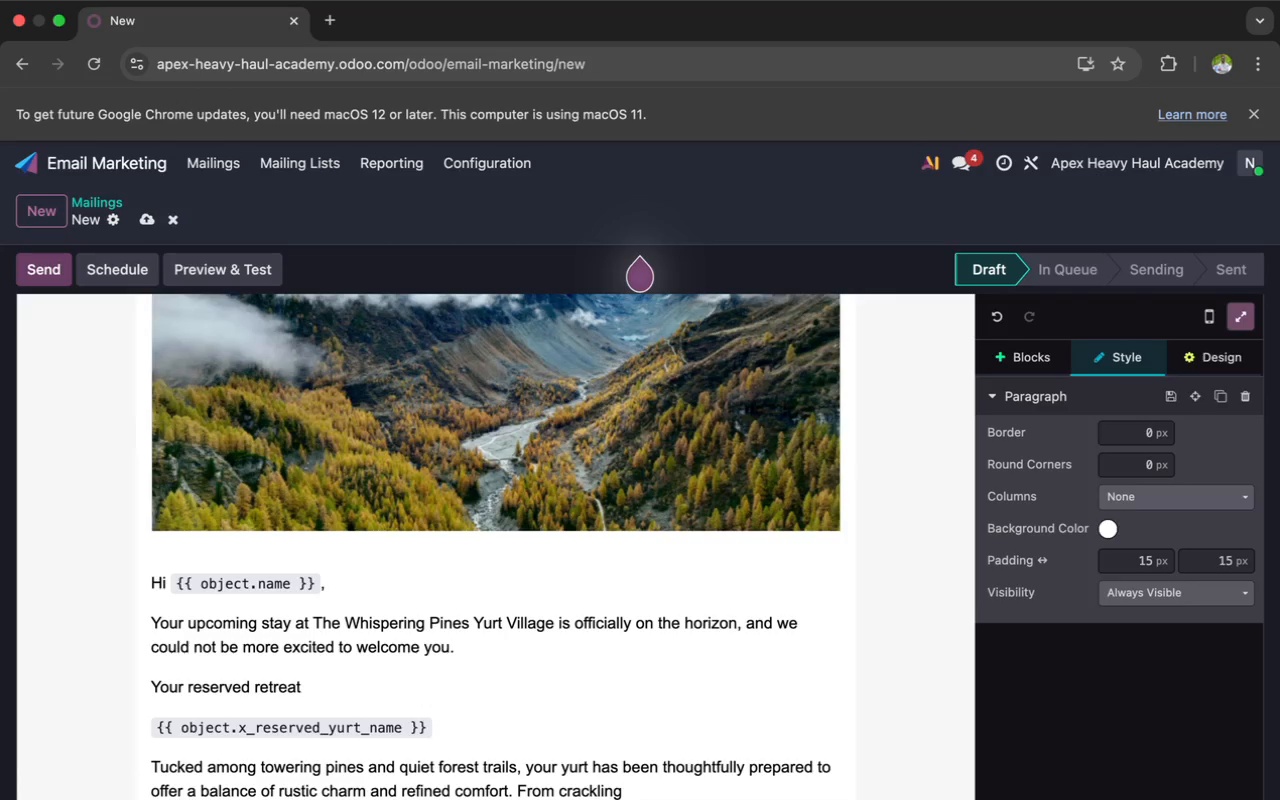 
wait(12.98)
 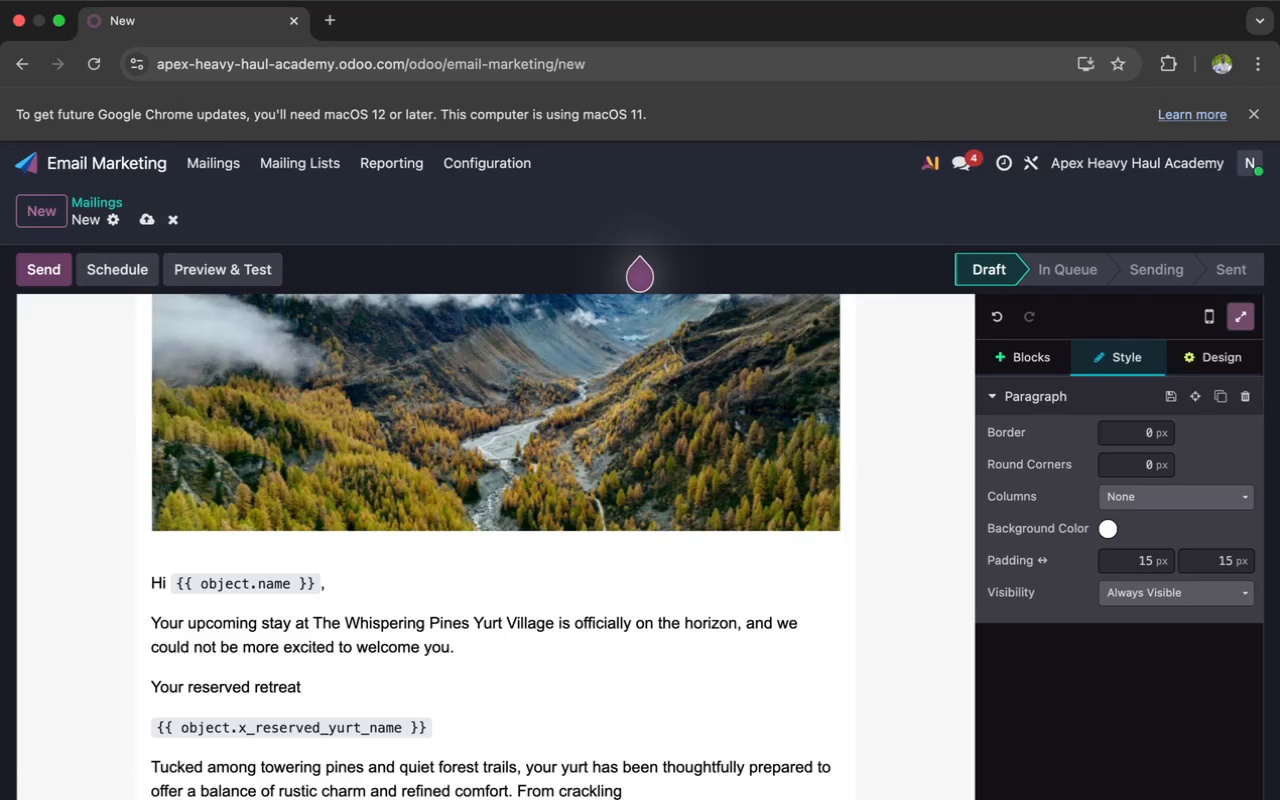 
type(fire pits to peaceful)
 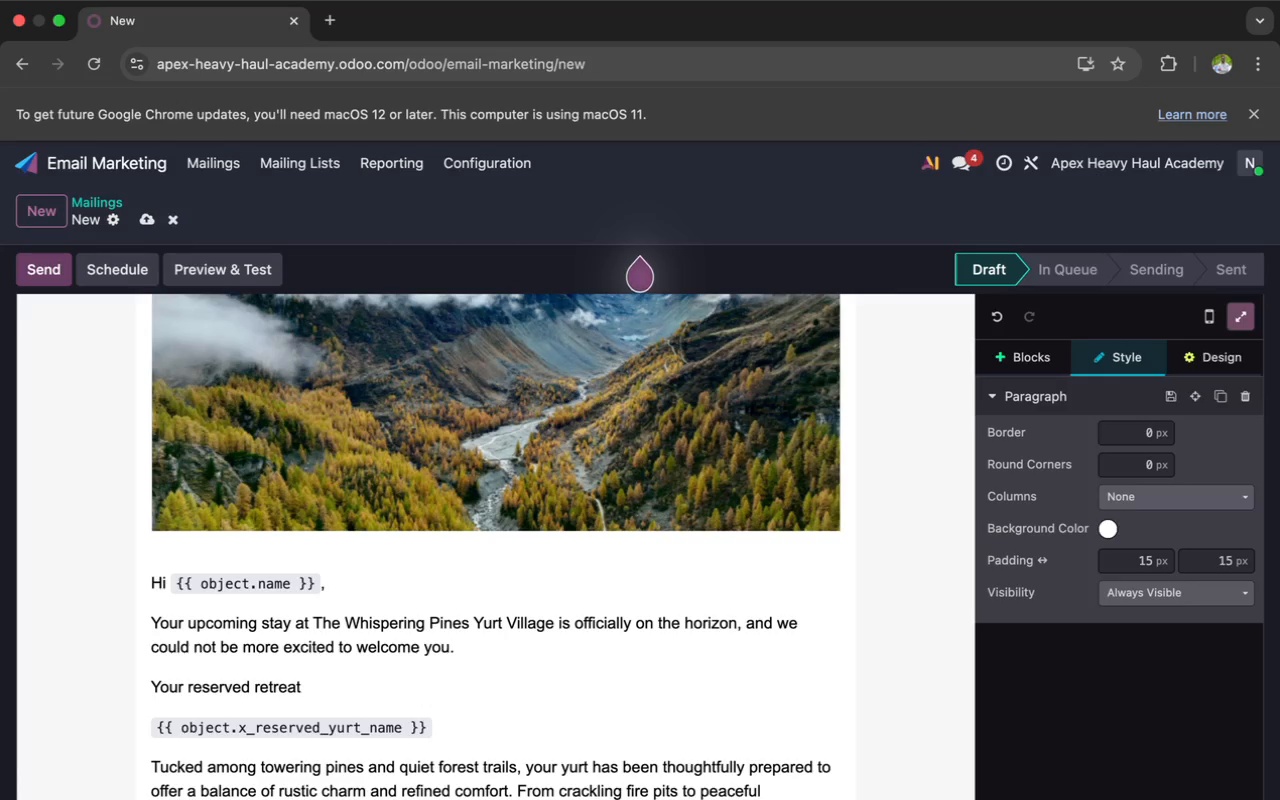 
wait(5.73)
 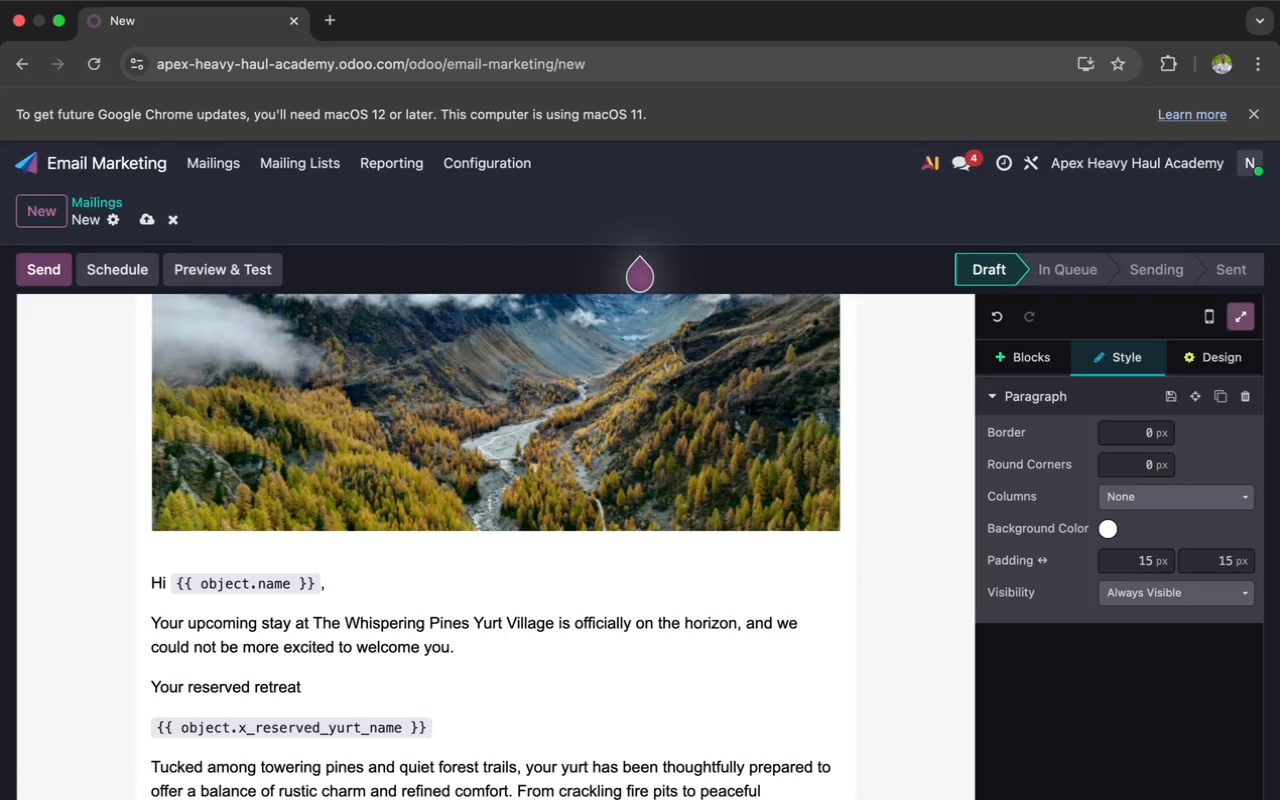 
key(Space)
 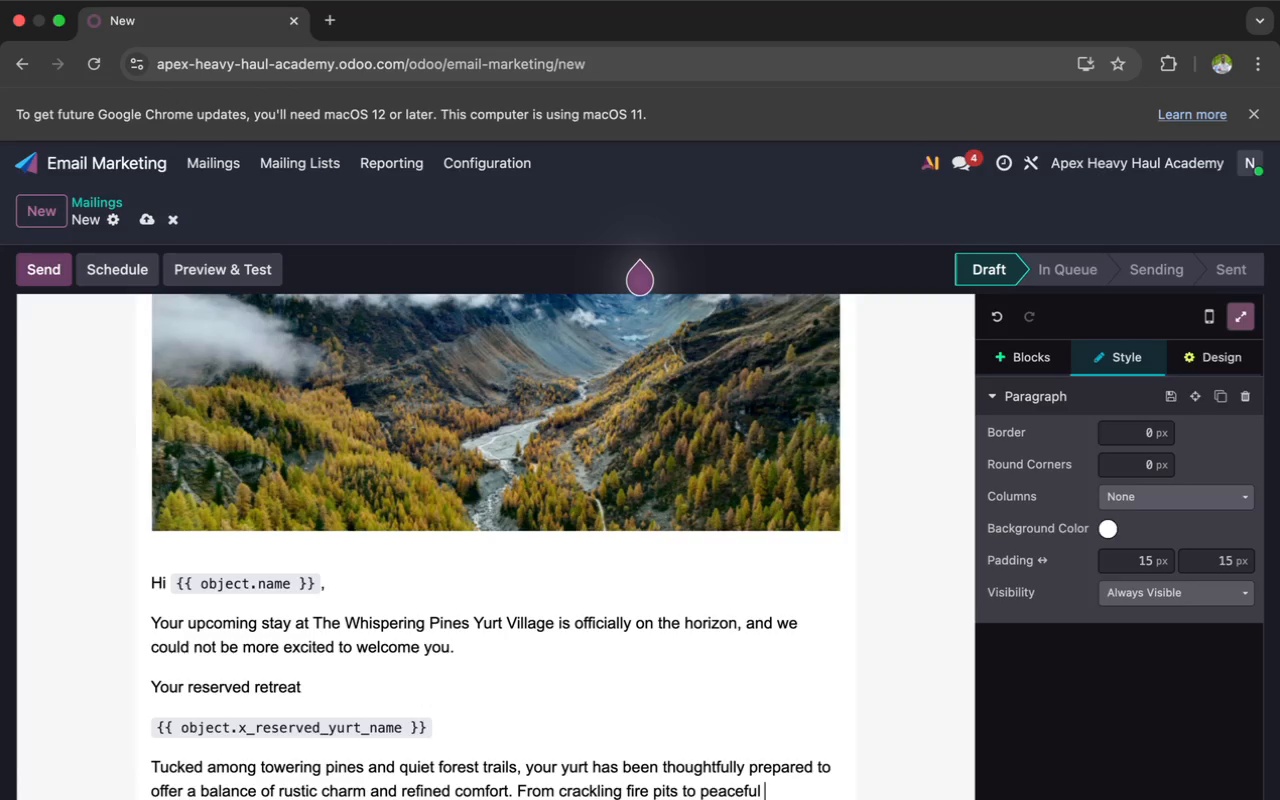 
wait(11.52)
 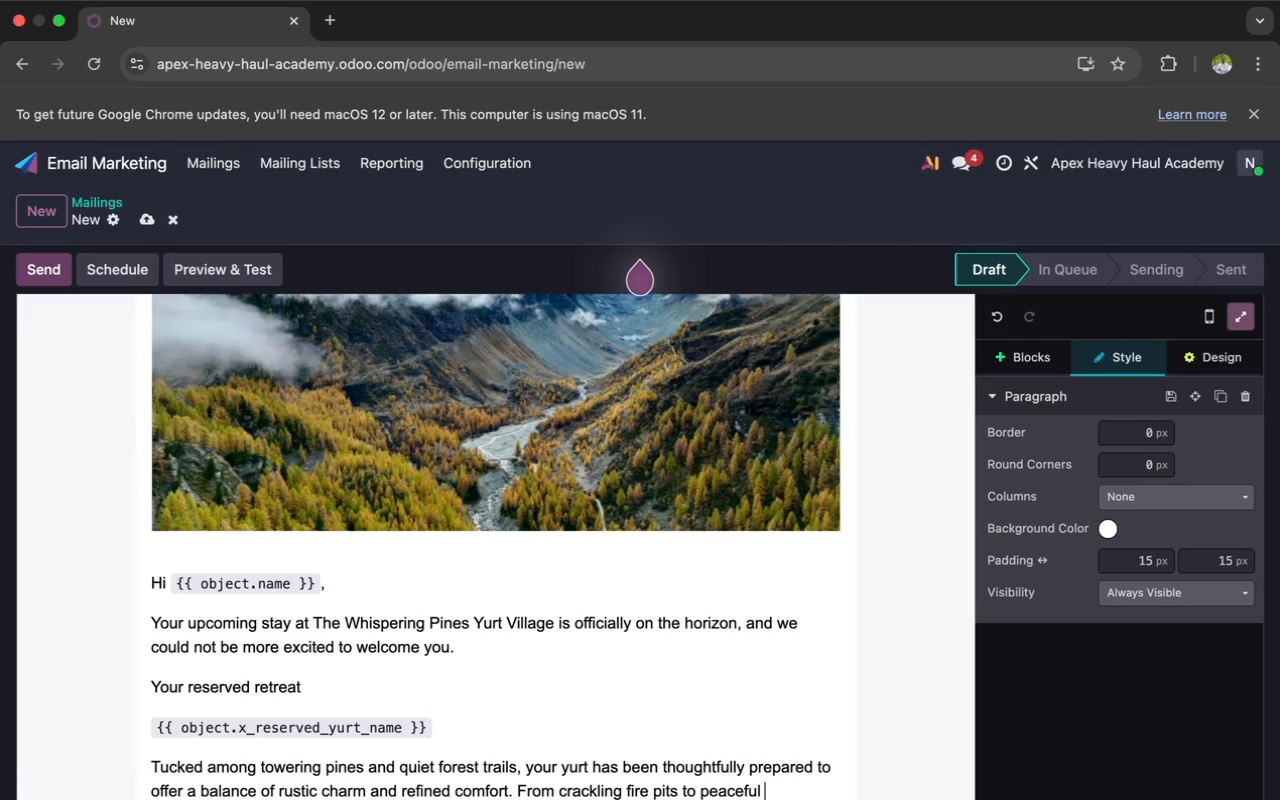 
type(sunrise views, evet)
key(Backspace)
type(ry detail)
 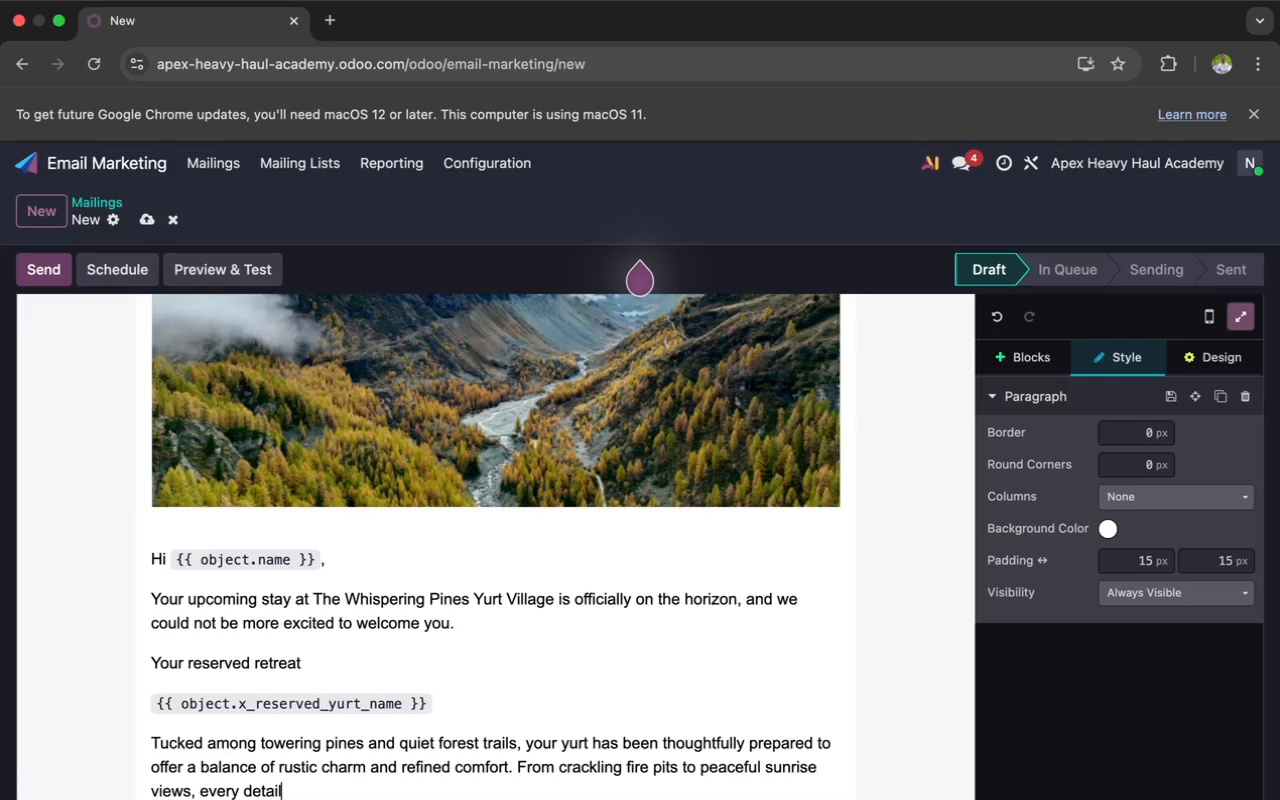 
wait(8.68)
 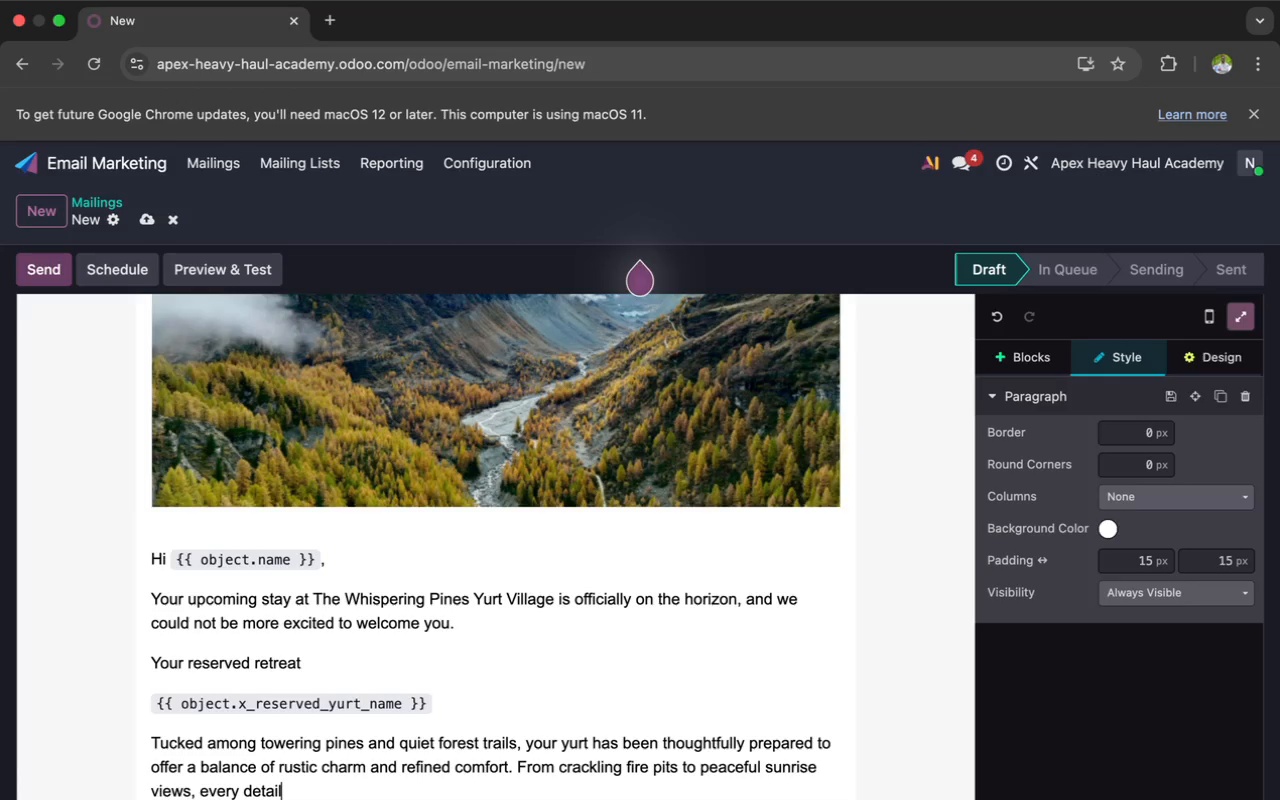 
type( is designed to help you unplug, unwind, and )
 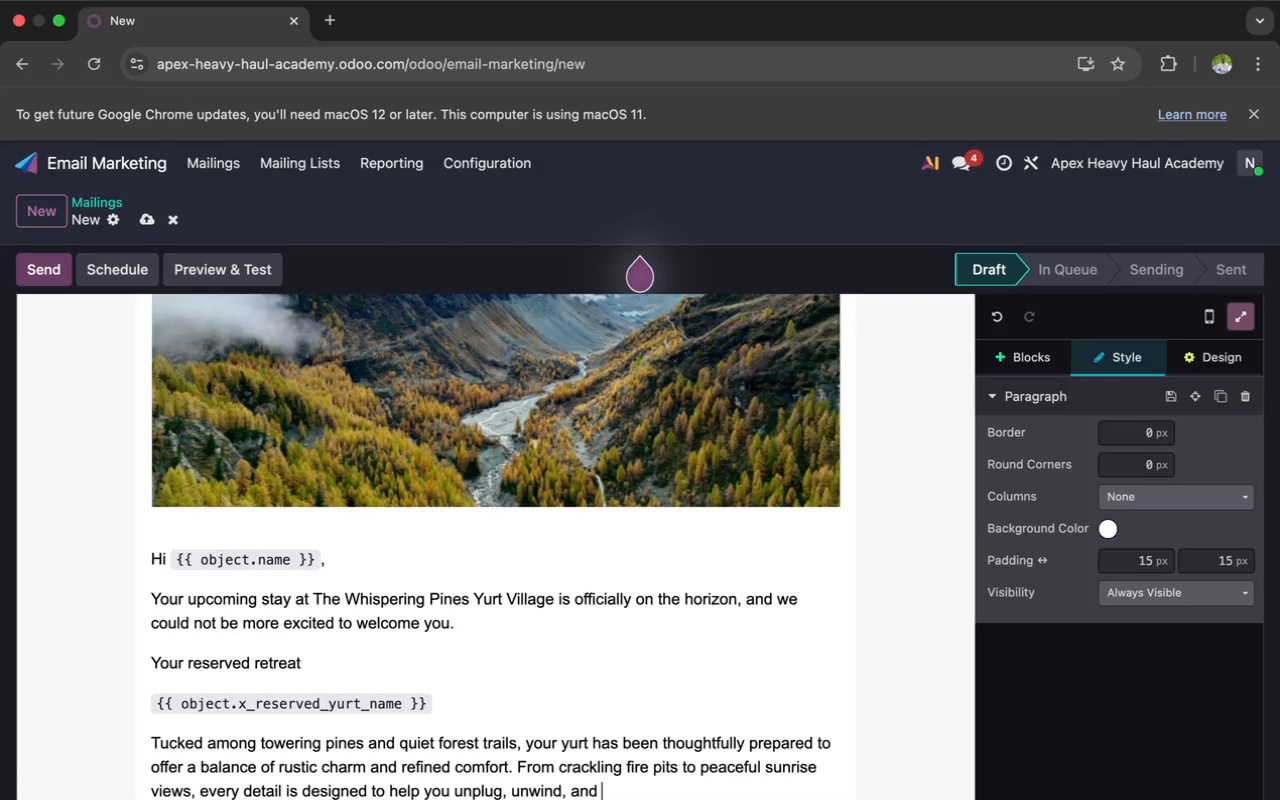 
wait(6.06)
 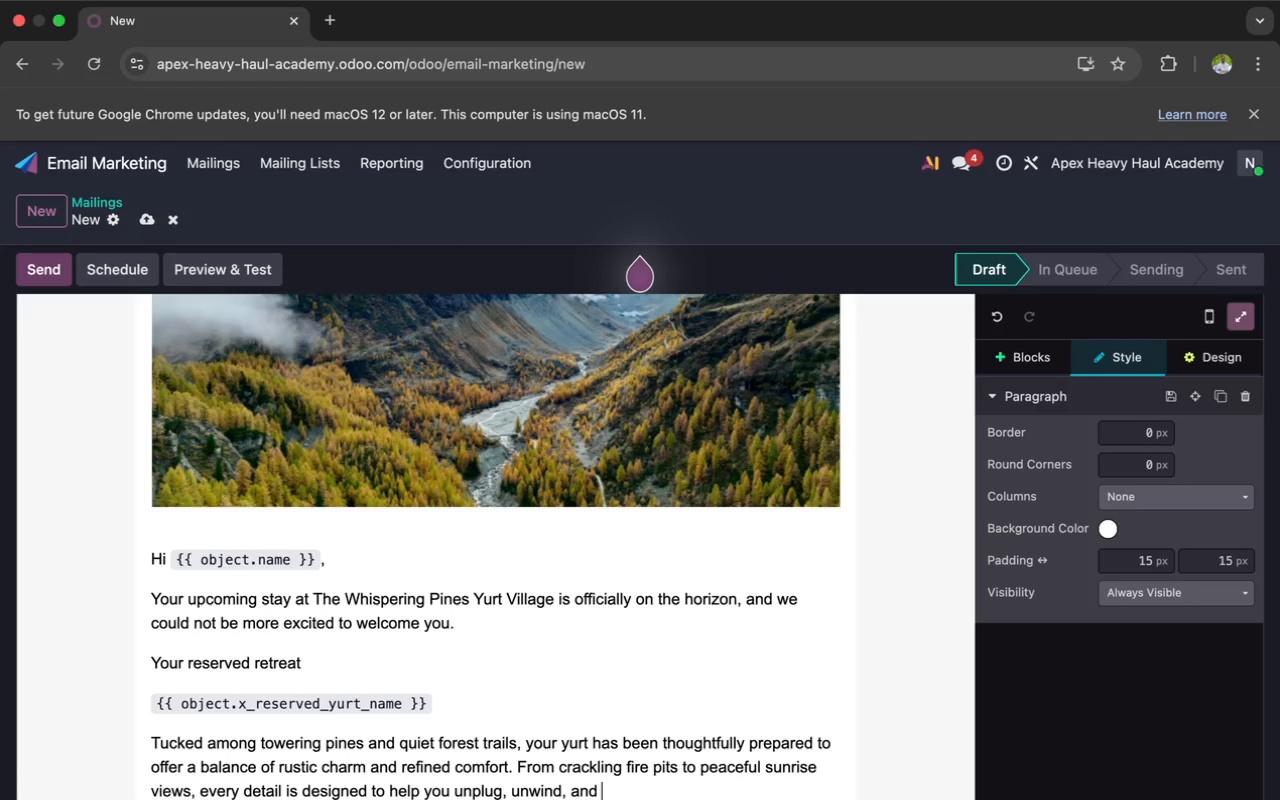 
type(reconnect with nature.)
 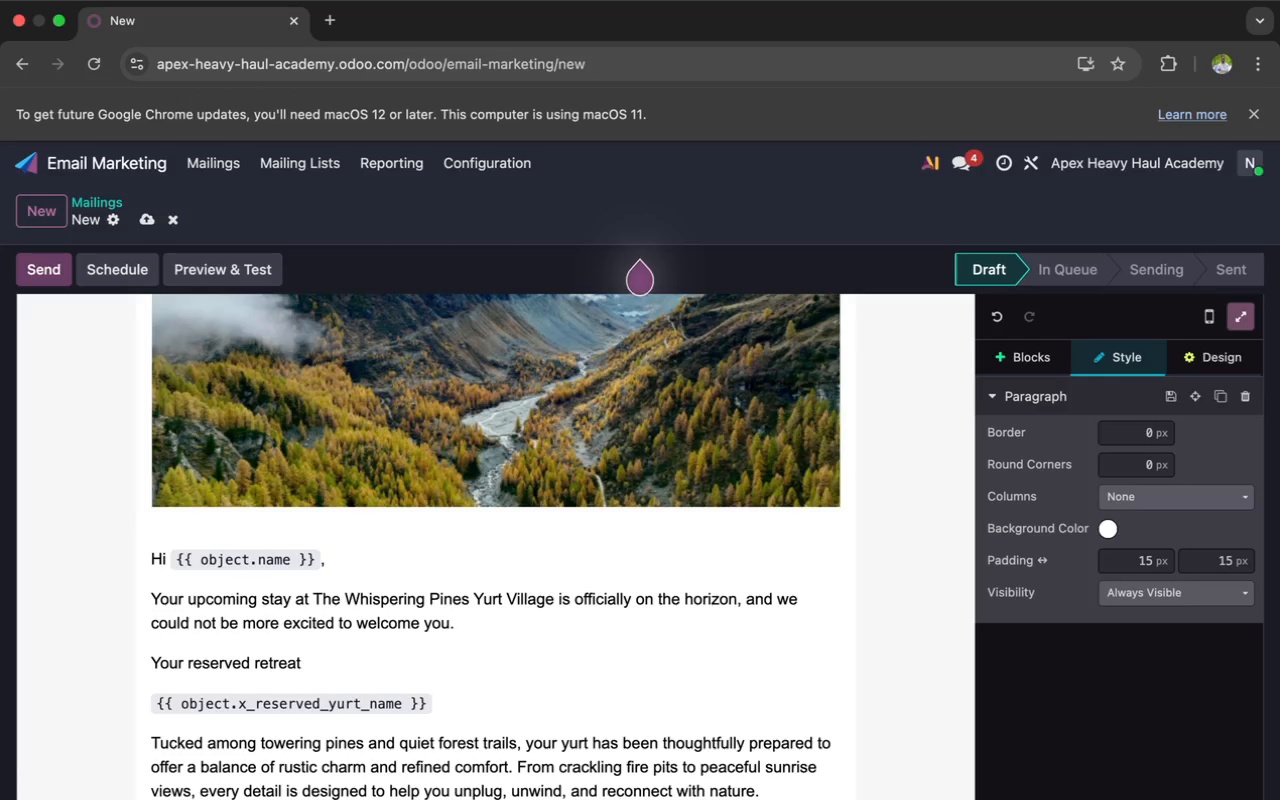 
key(Enter)
 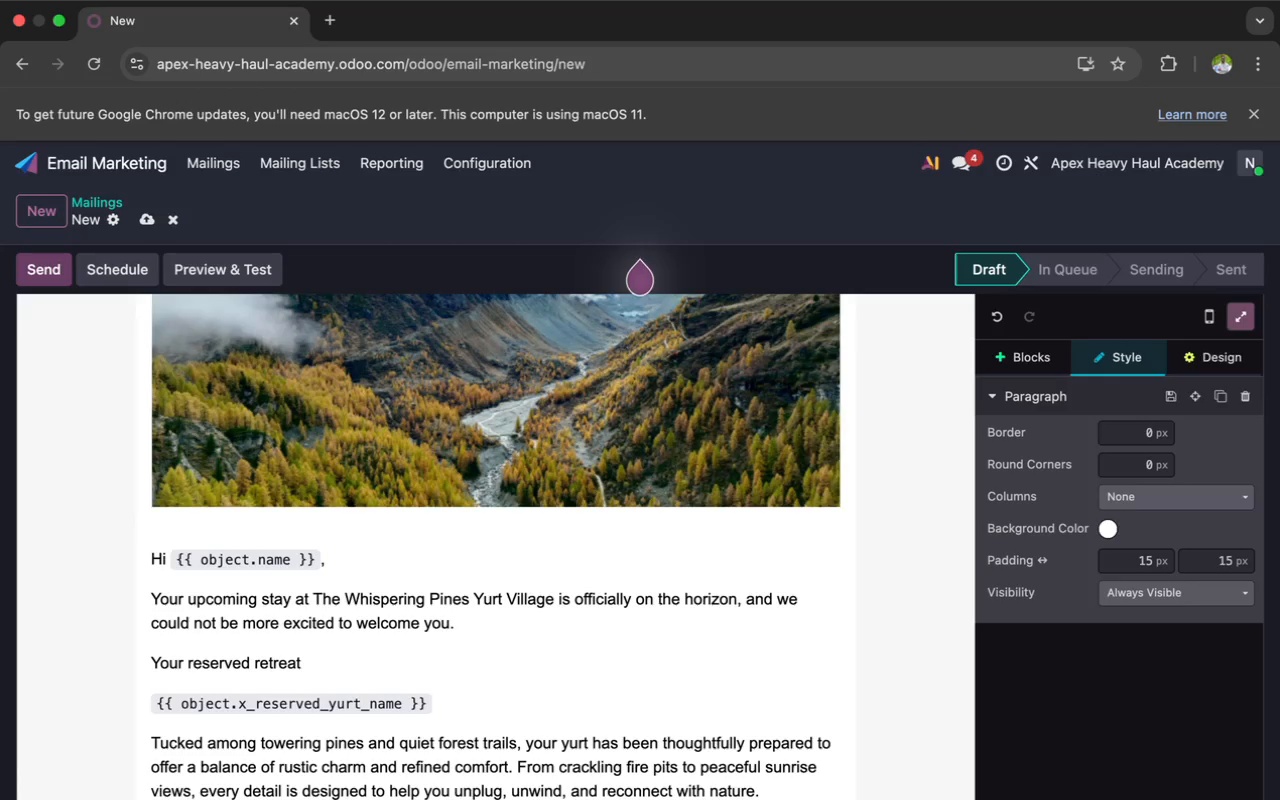 
key(Shift+W)
 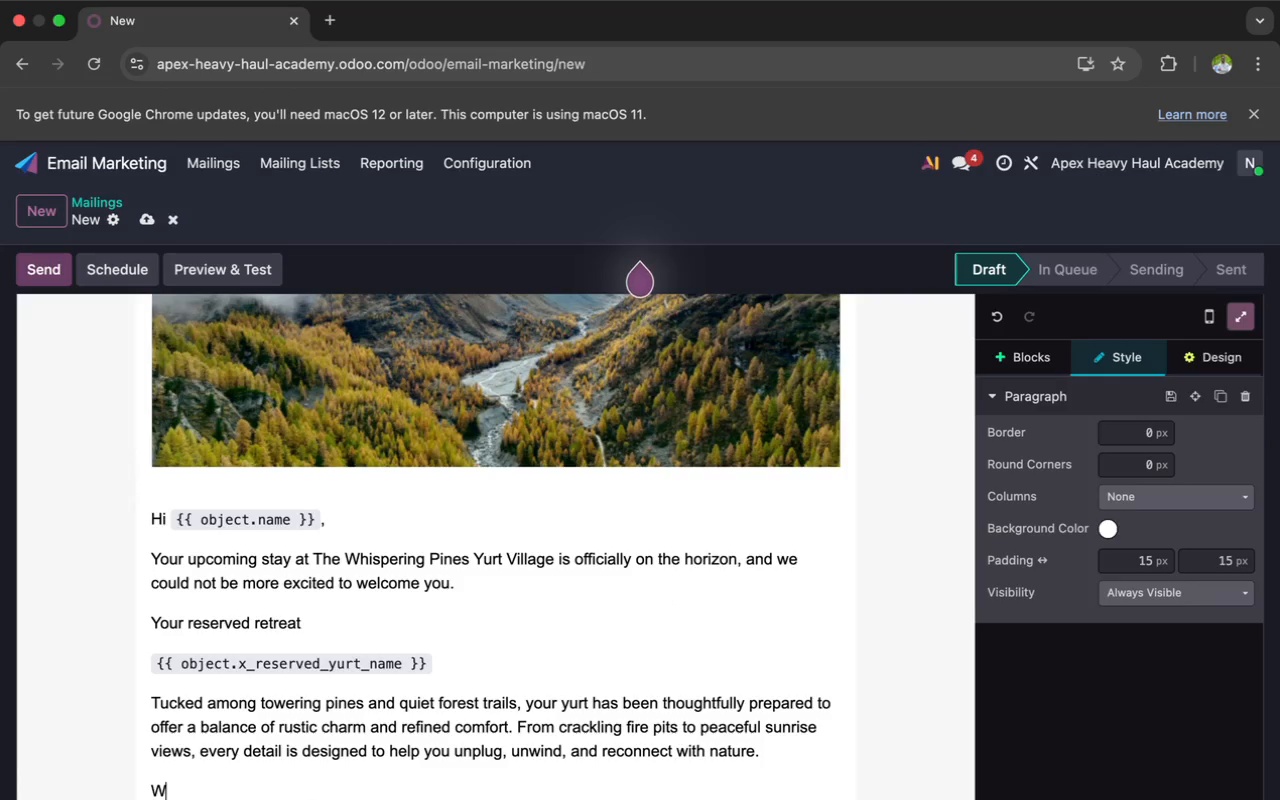 
wait(5.17)
 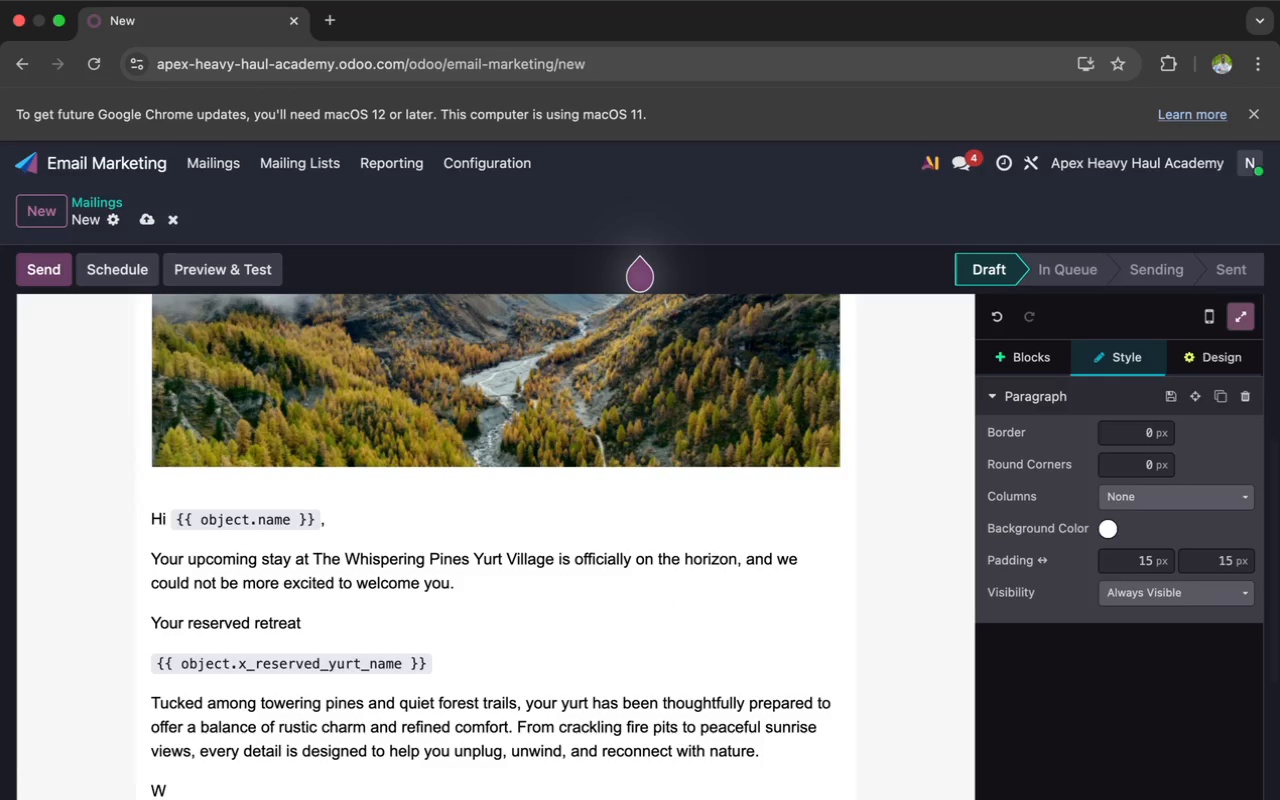 
type(hether you're joining )
 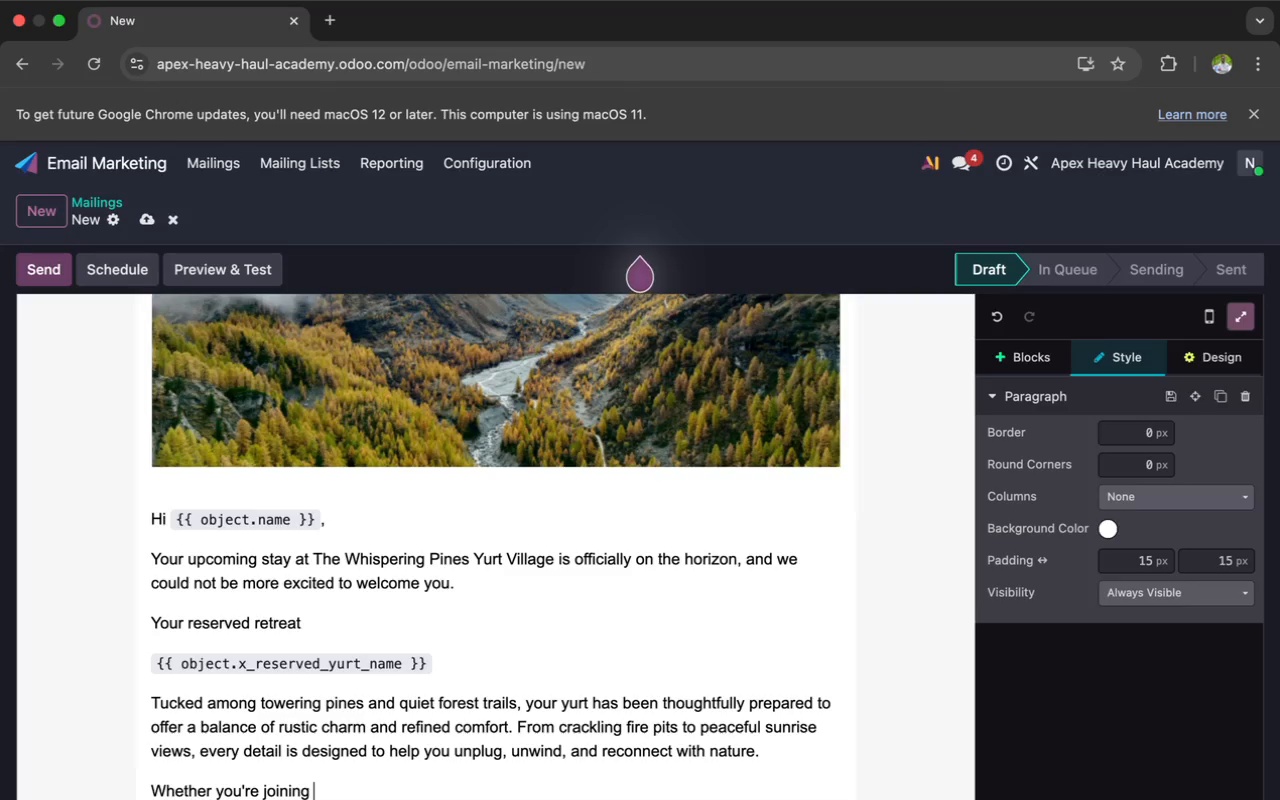 
type(us for rest )
 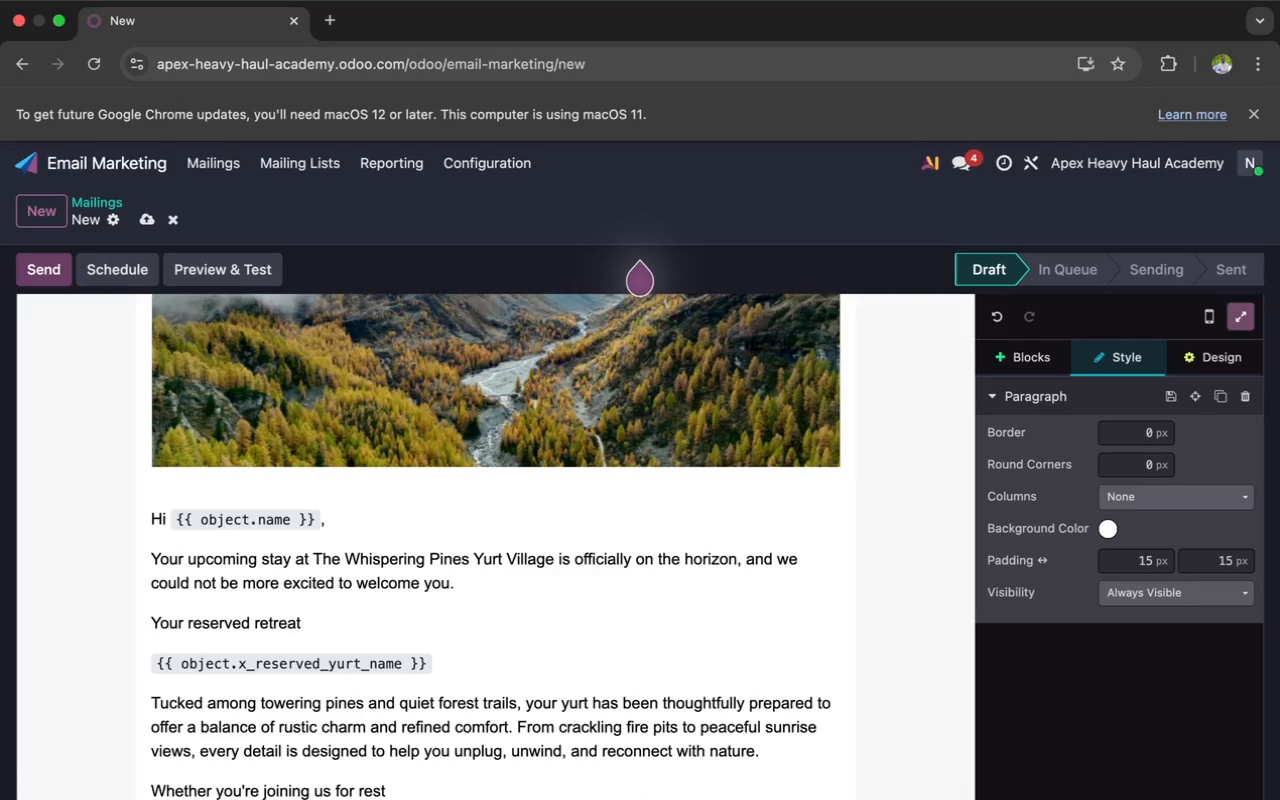 
wait(5.86)
 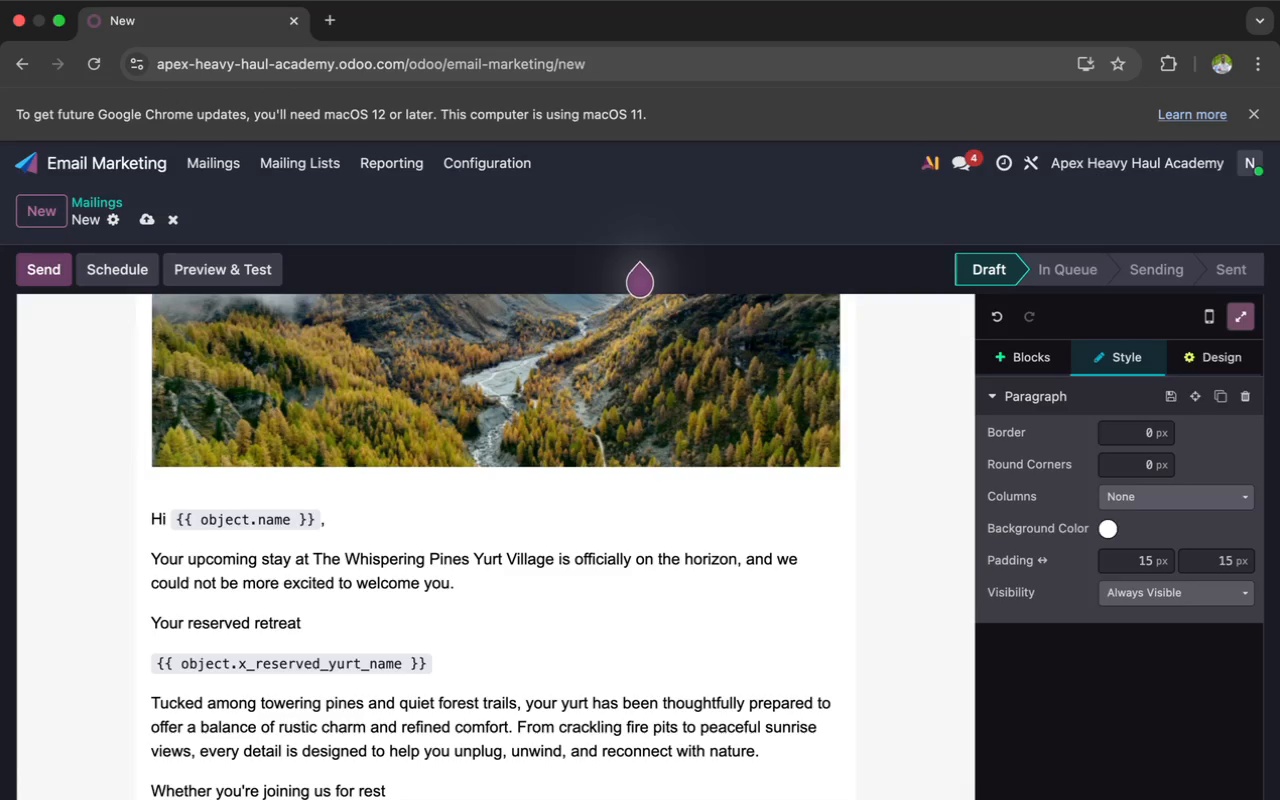 
key(Backspace)
type(, adventure, or a little of both your experienc)
 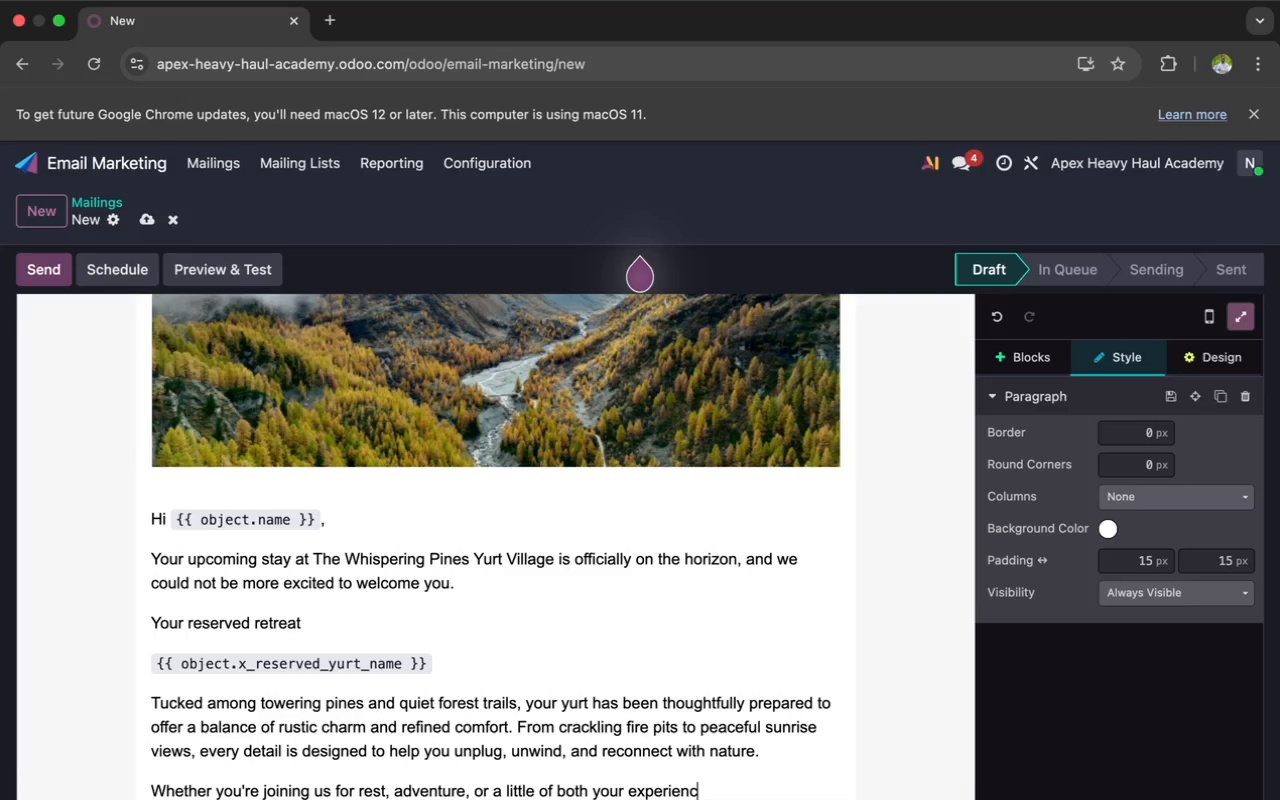 
type(e begine the moment)
 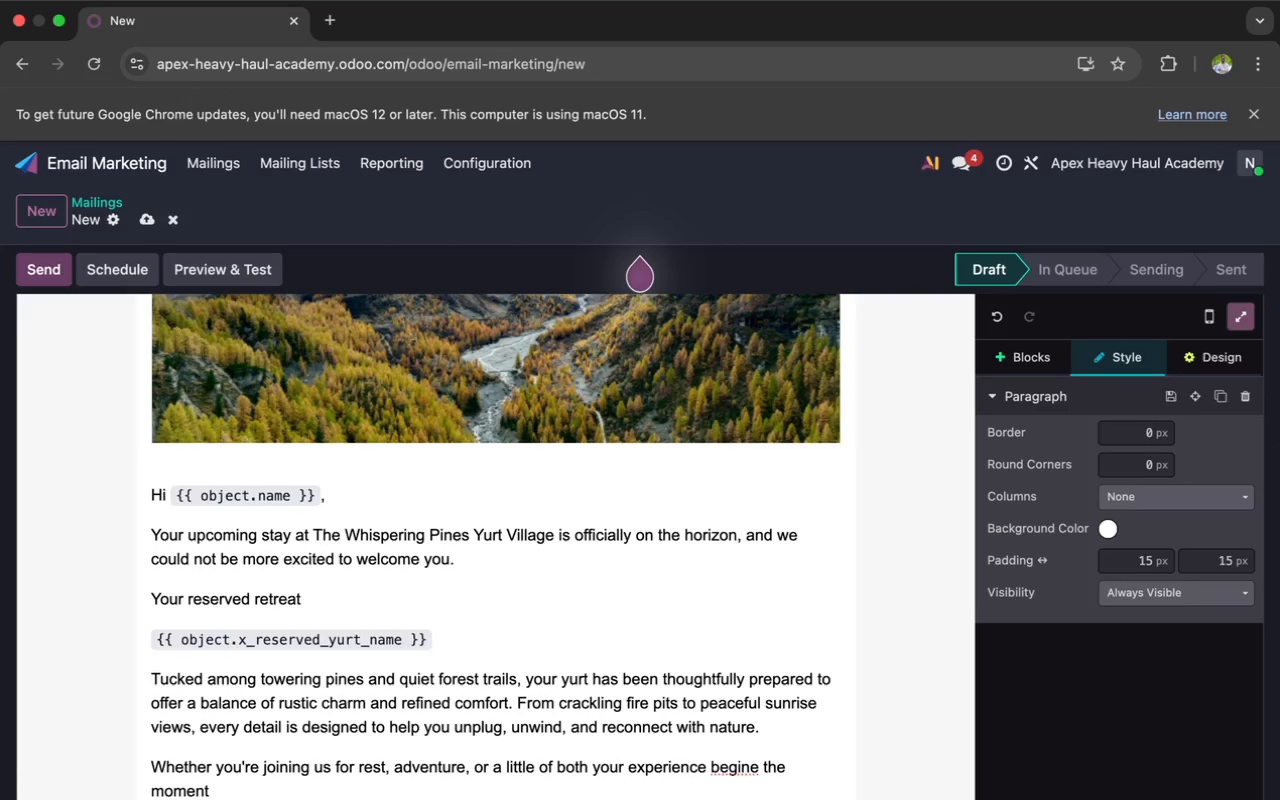 
wait(7.77)
 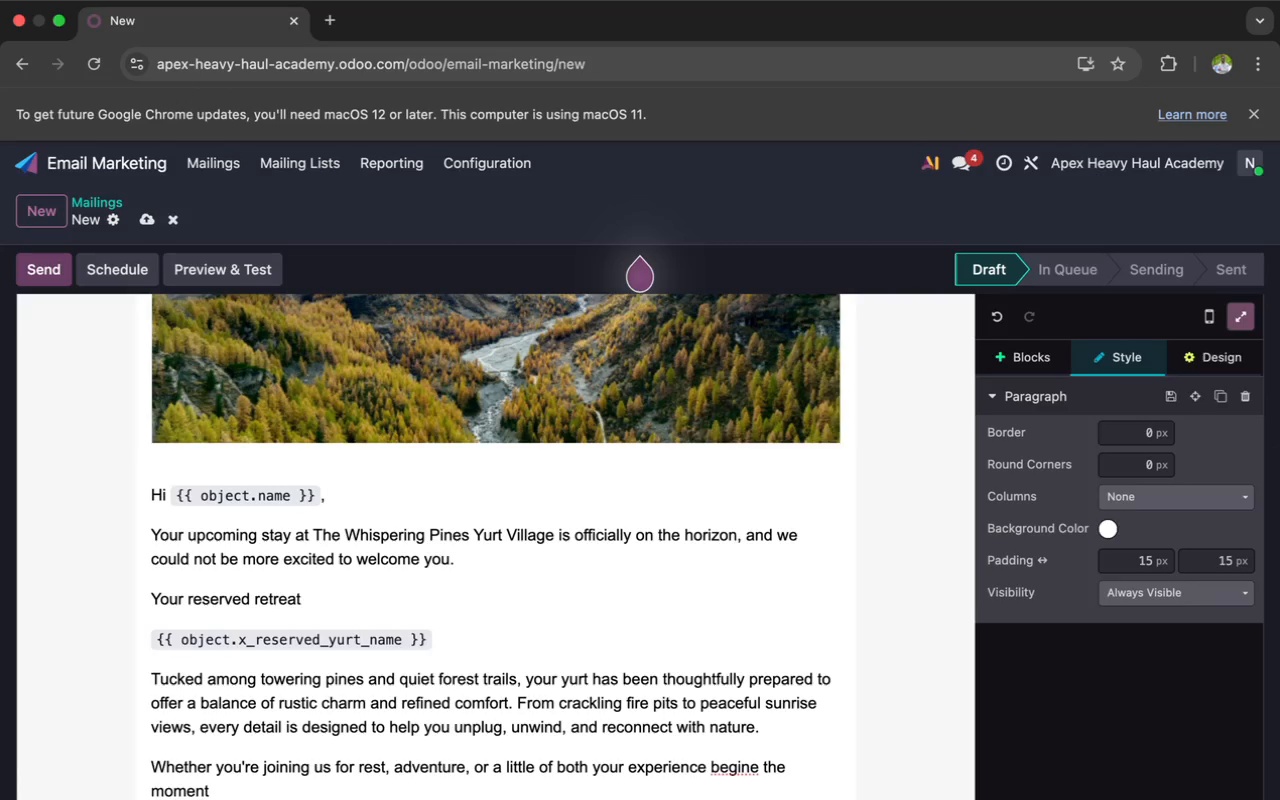 
left_click([760, 769])
 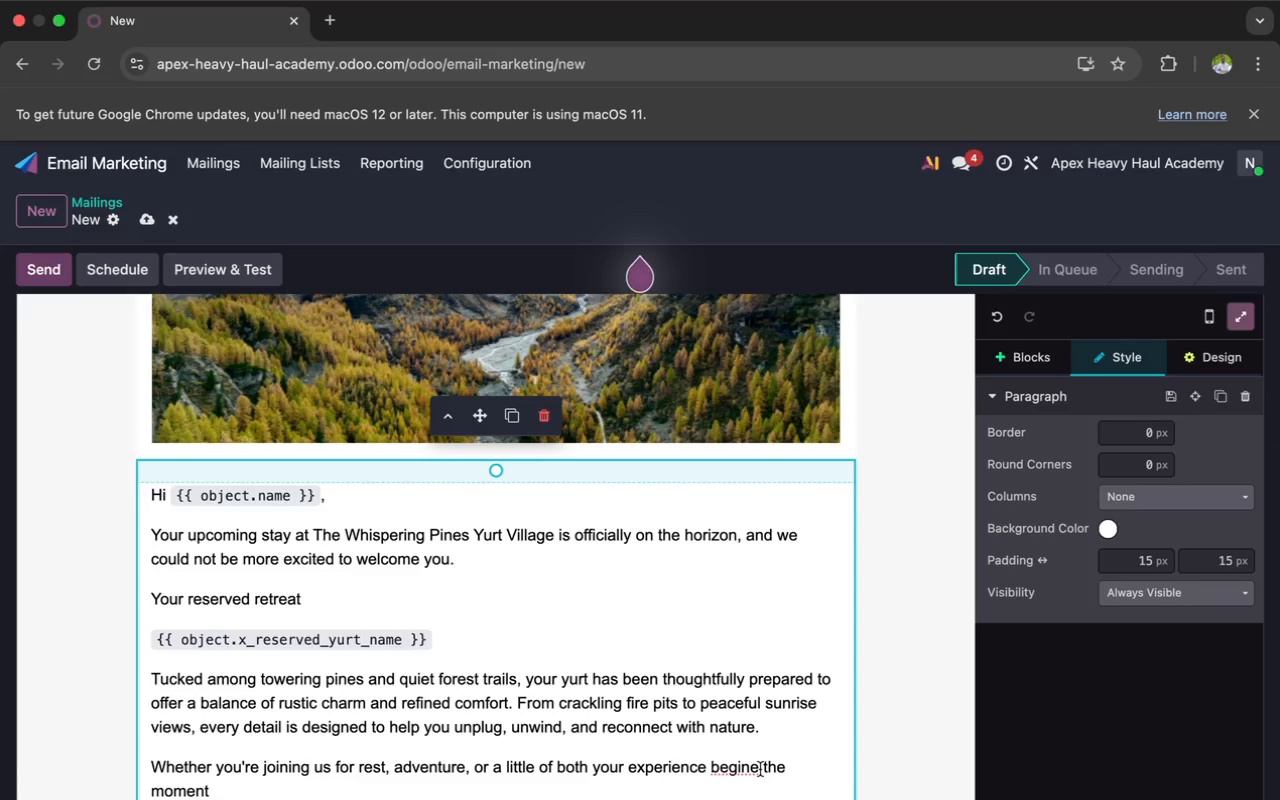 
key(Backspace)
 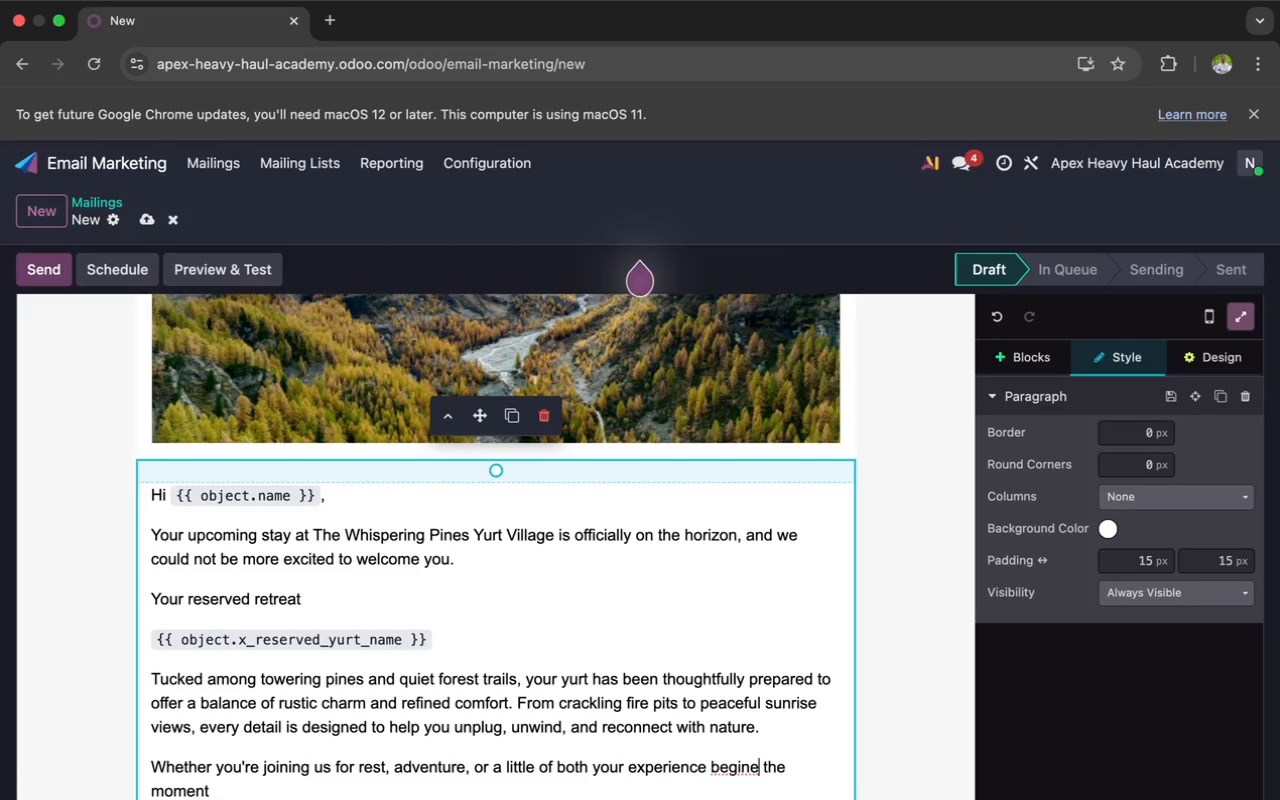 
key(S)
 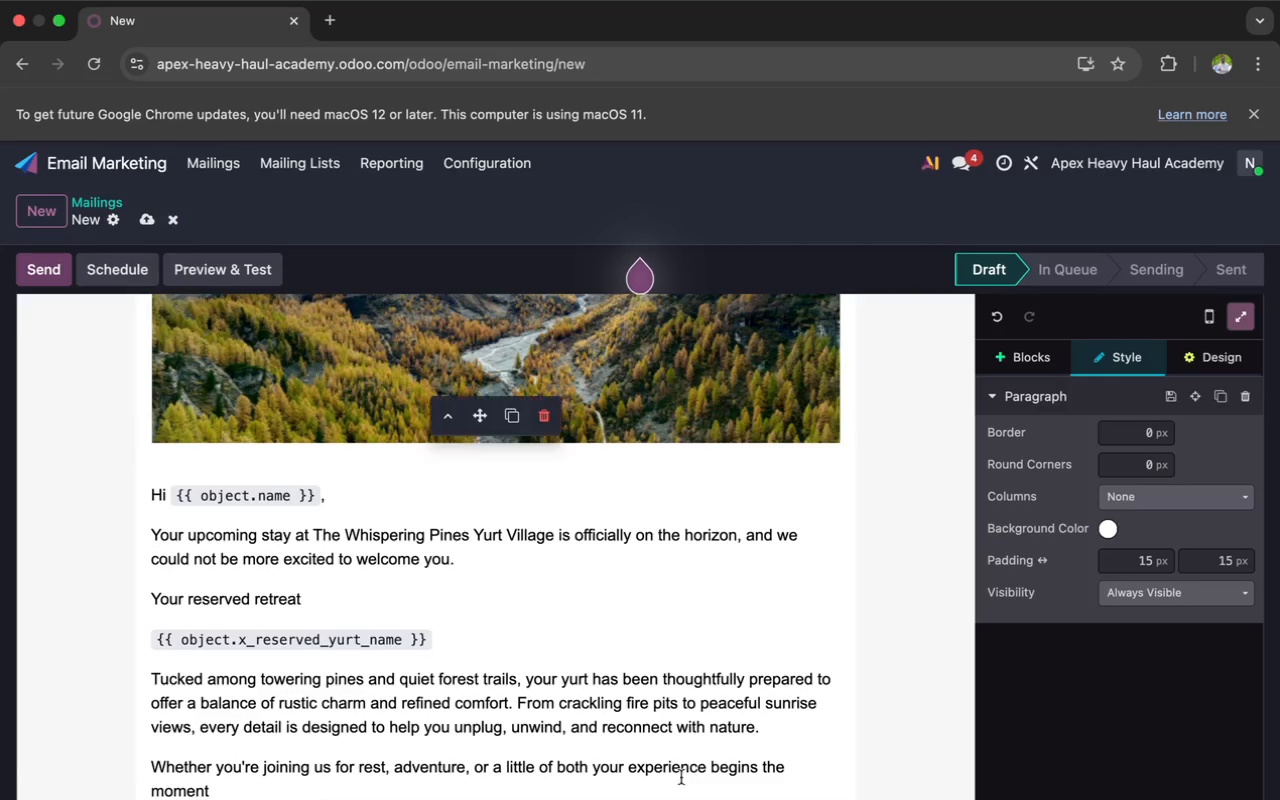 
scroll: coordinate [542, 797], scroll_direction: down, amount: 6.0
 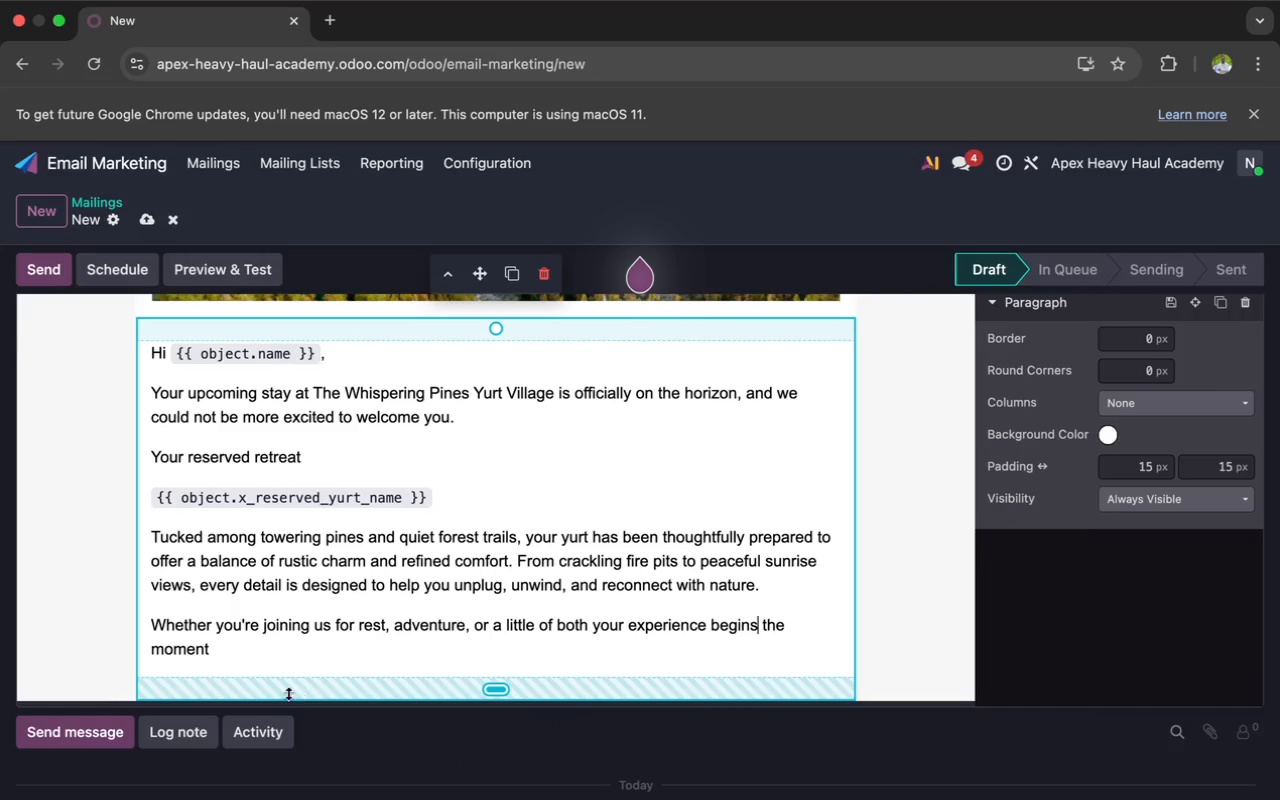 
left_click([220, 645])
 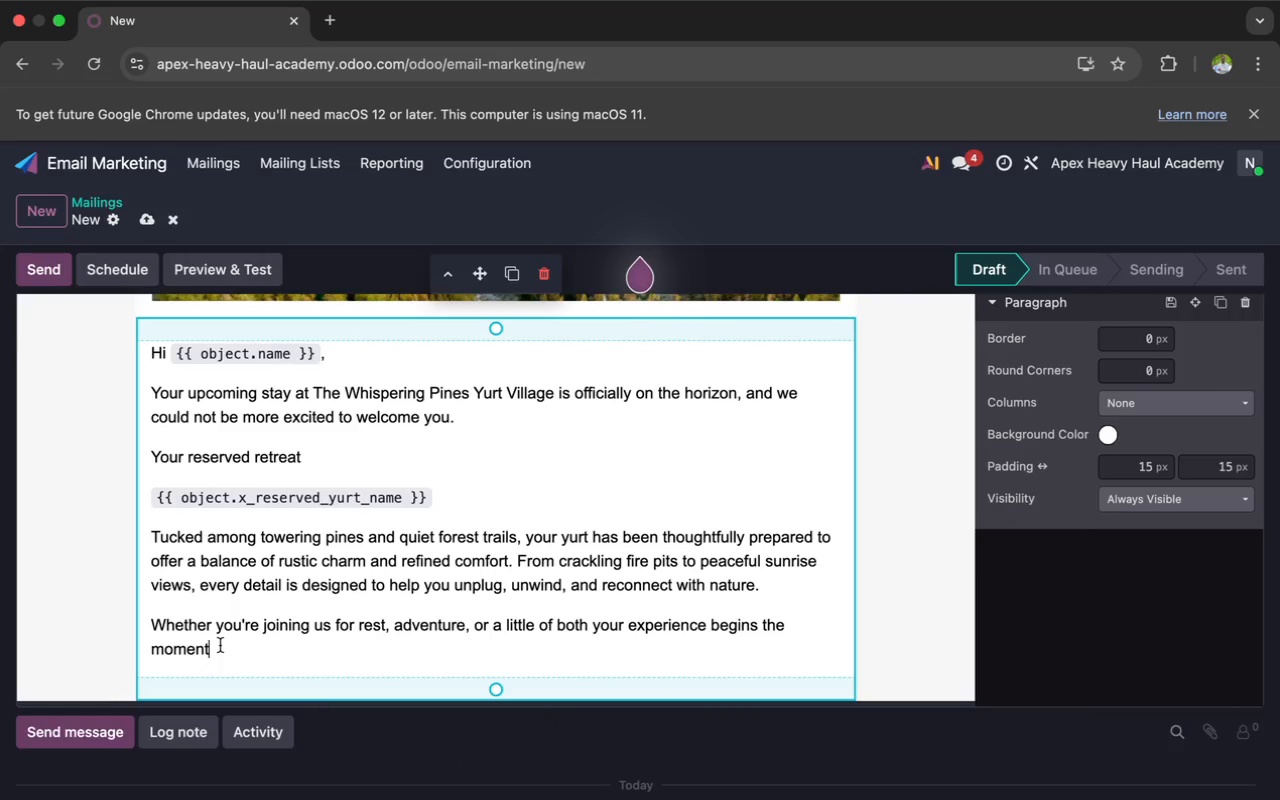 
key(Space)
 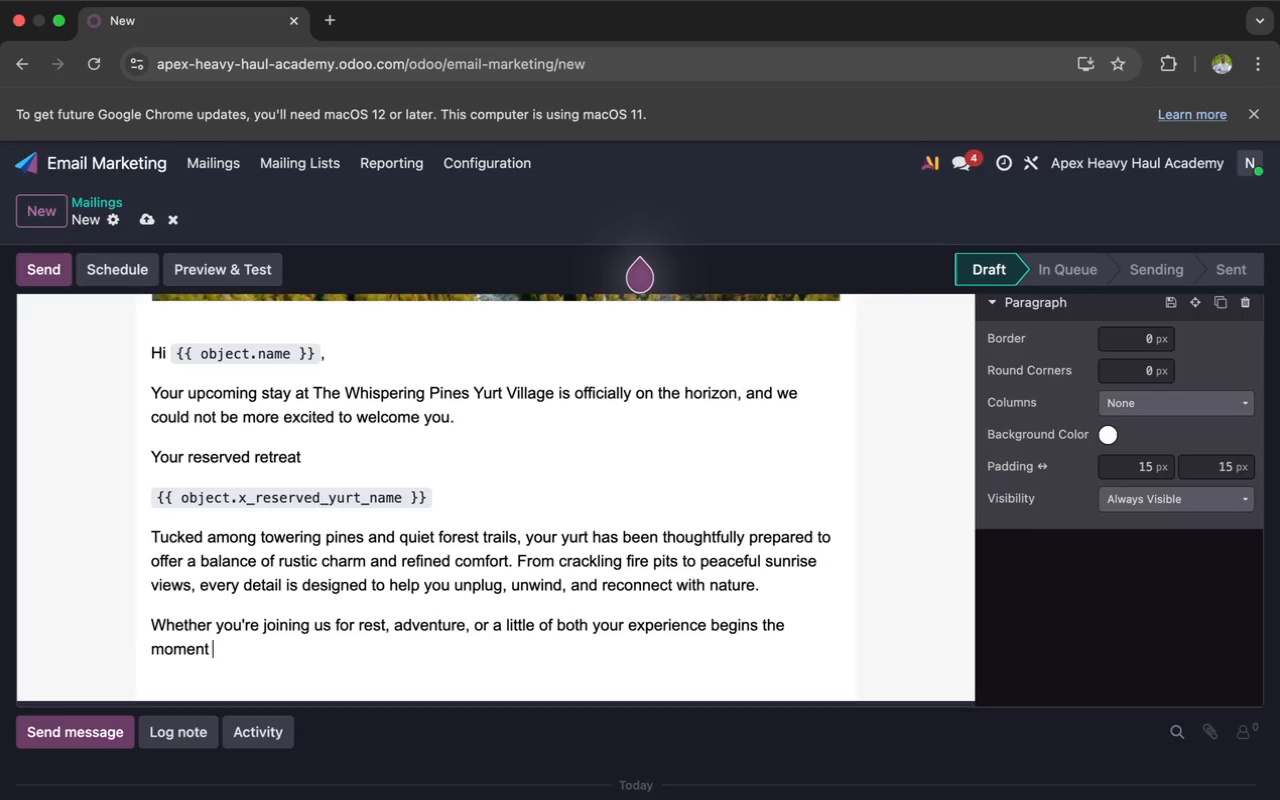 
wait(24.09)
 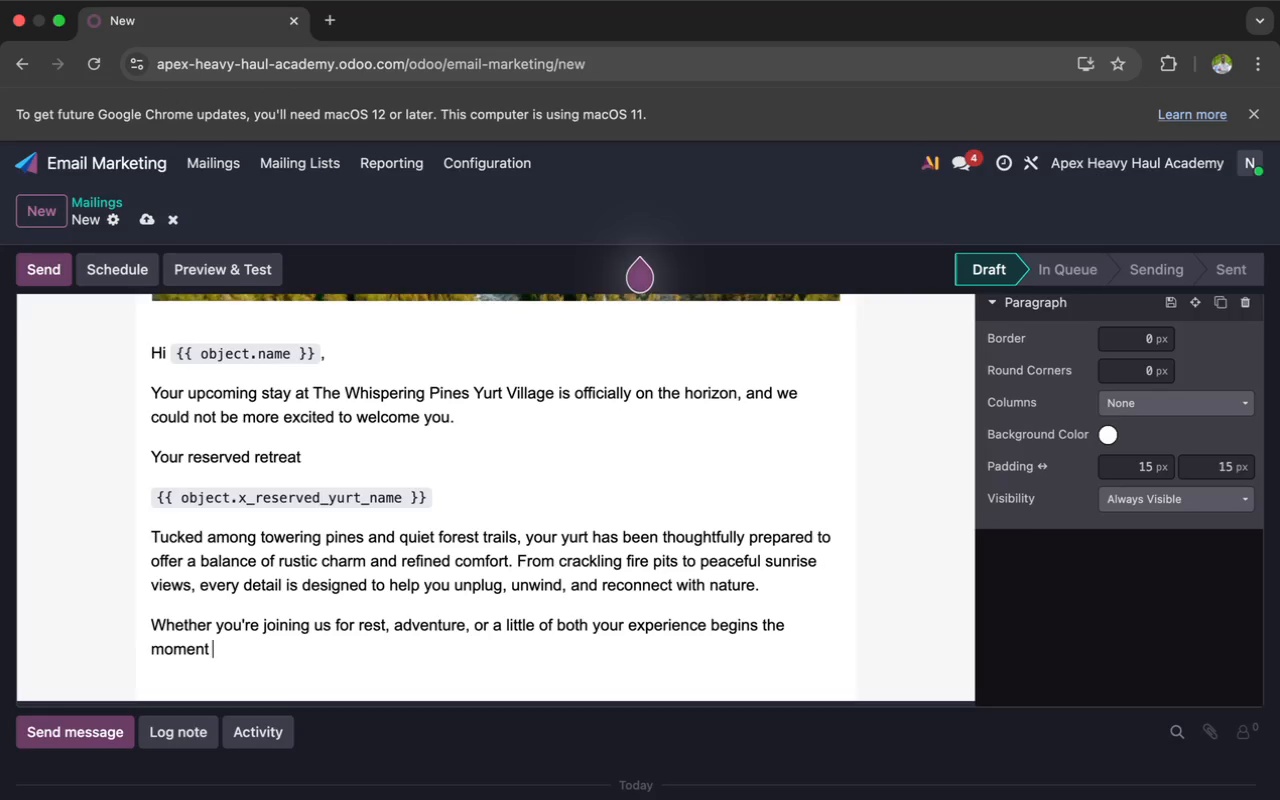 
type( you arrive)
 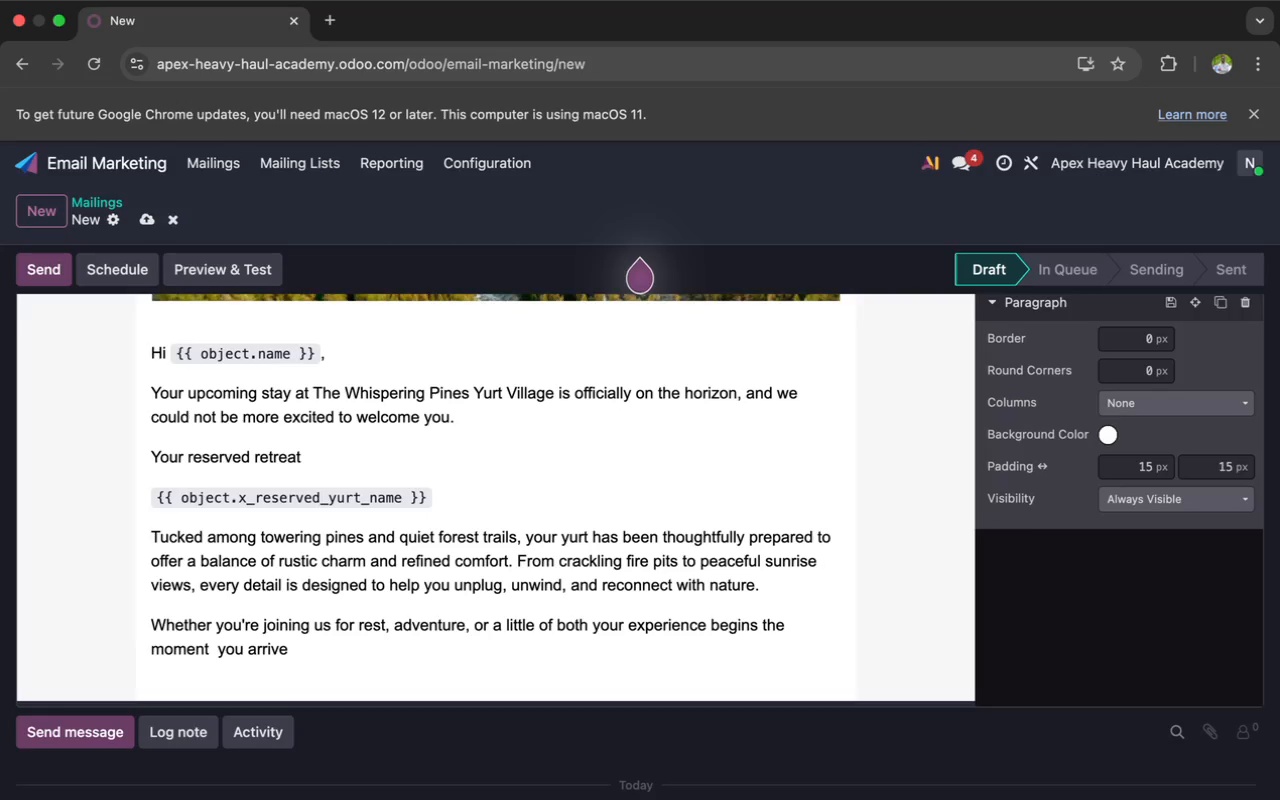 
key(Enter)
 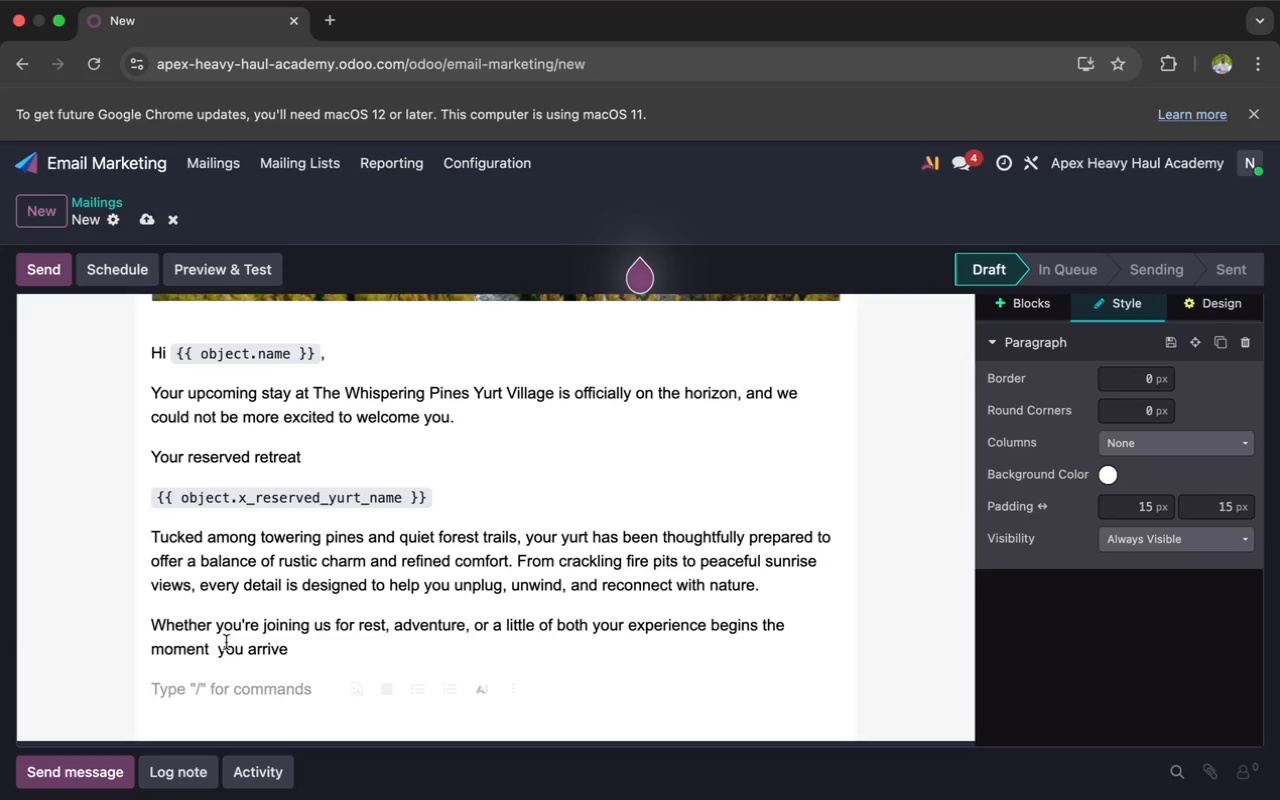 
scroll: coordinate [264, 591], scroll_direction: down, amount: 7.0
 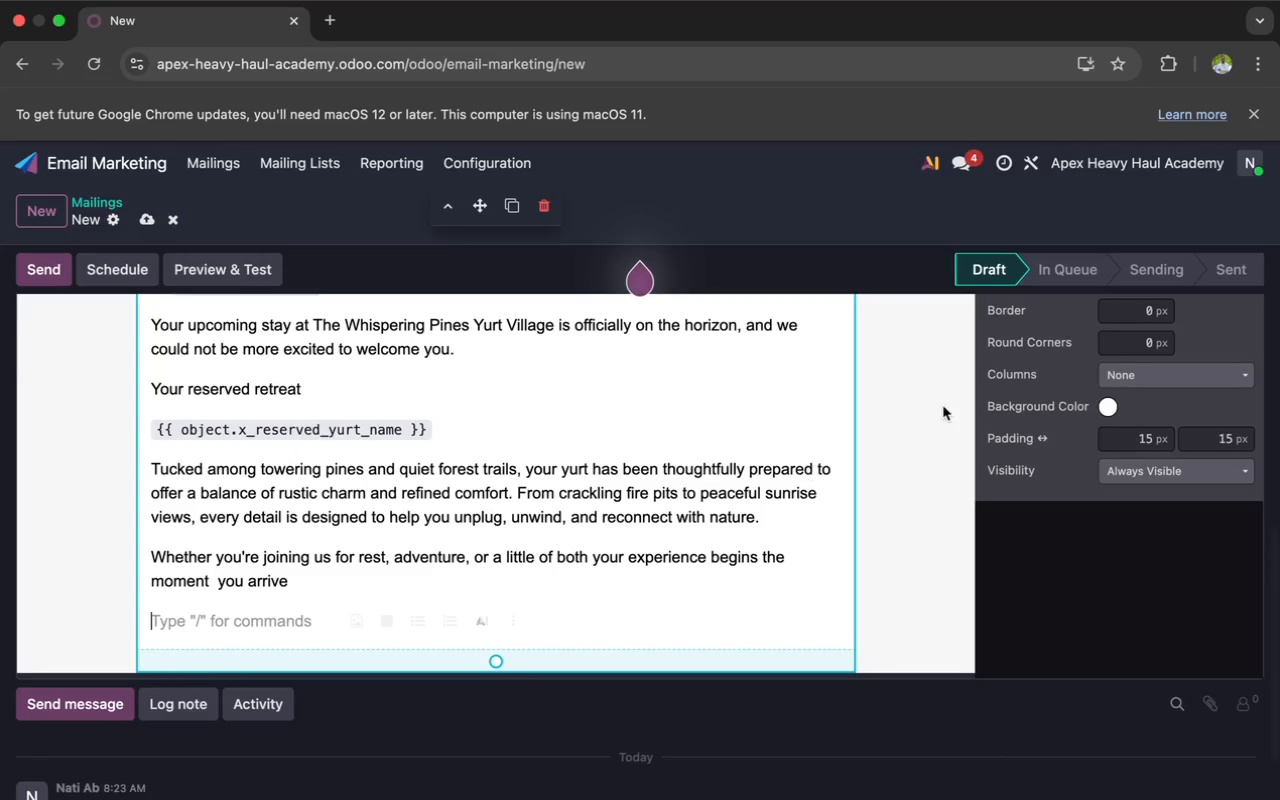 
scroll: coordinate [1005, 377], scroll_direction: up, amount: 4.0
 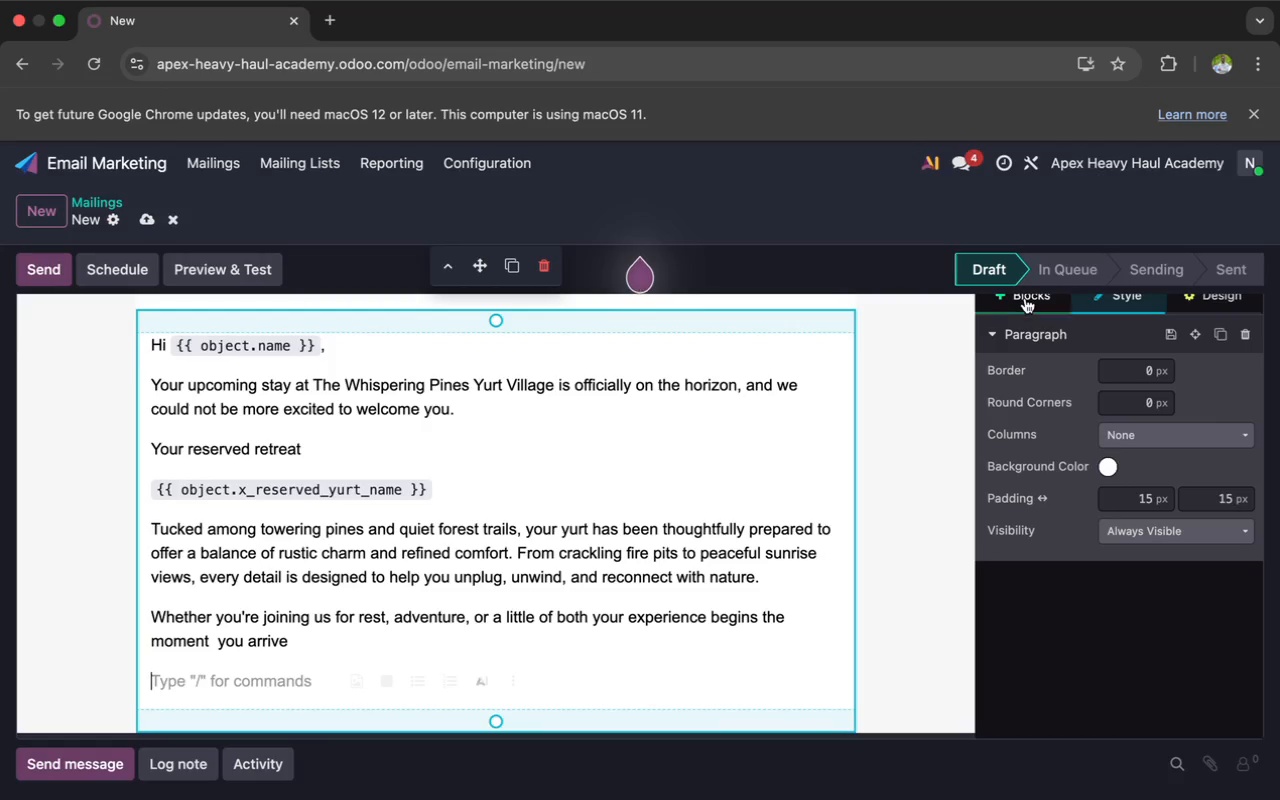 
left_click([1025, 299])
 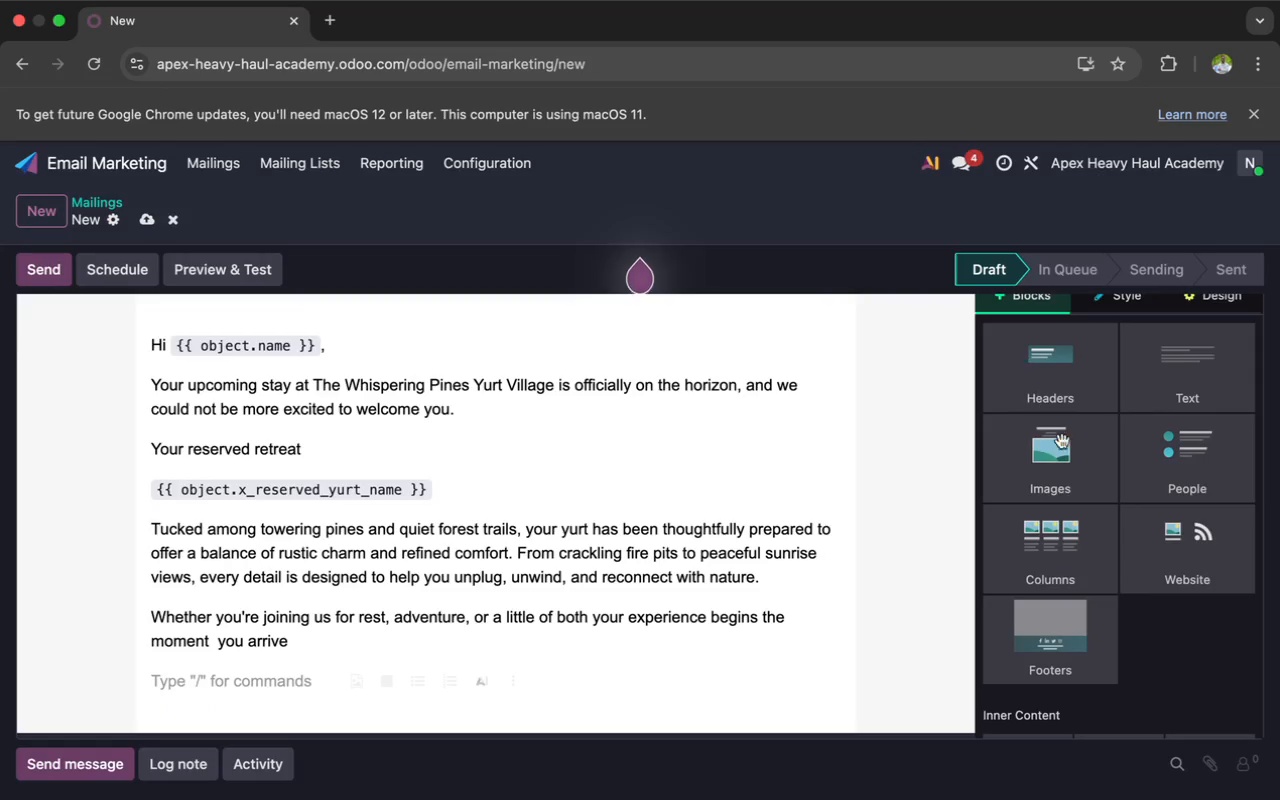 
scroll: coordinate [1063, 444], scroll_direction: down, amount: 9.0
 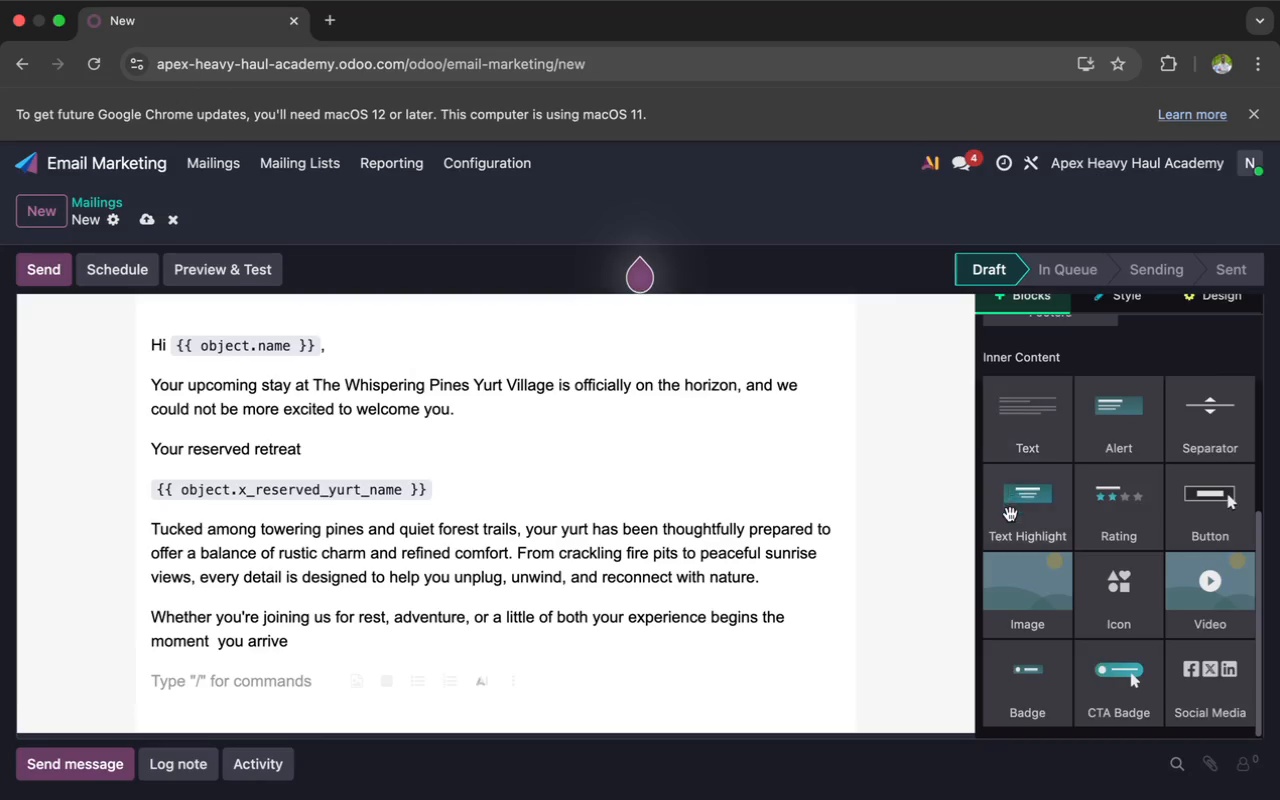 
left_click_drag(start_coordinate=[1038, 529], to_coordinate=[688, 701])
 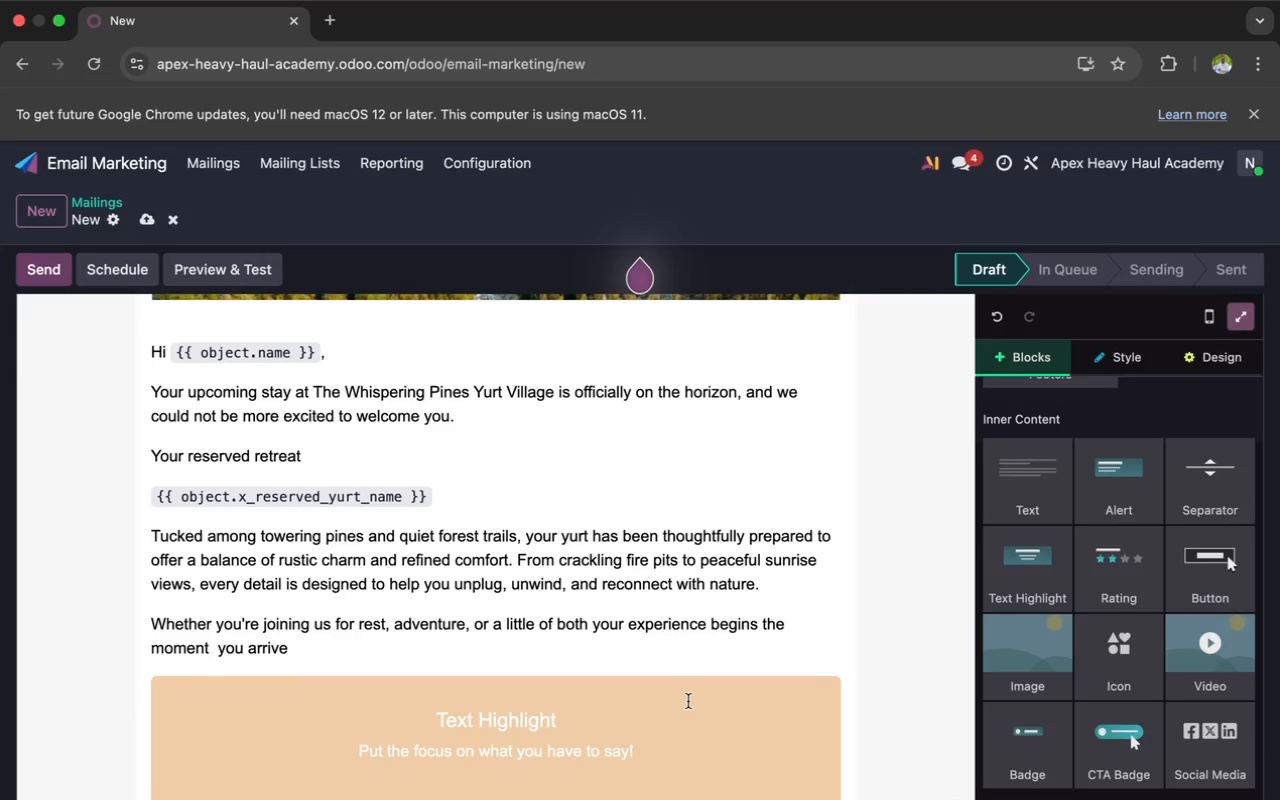 
scroll: coordinate [688, 701], scroll_direction: down, amount: 5.0
 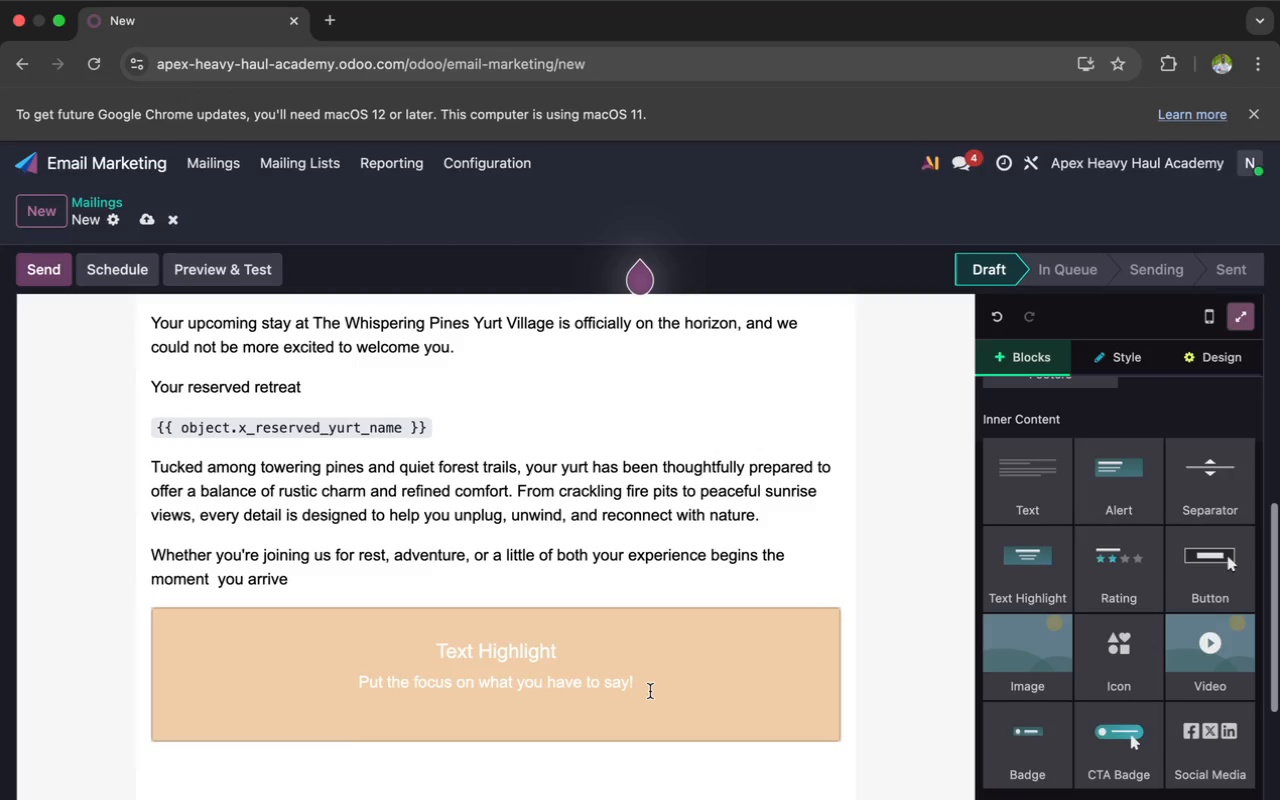 
left_click([649, 692])
 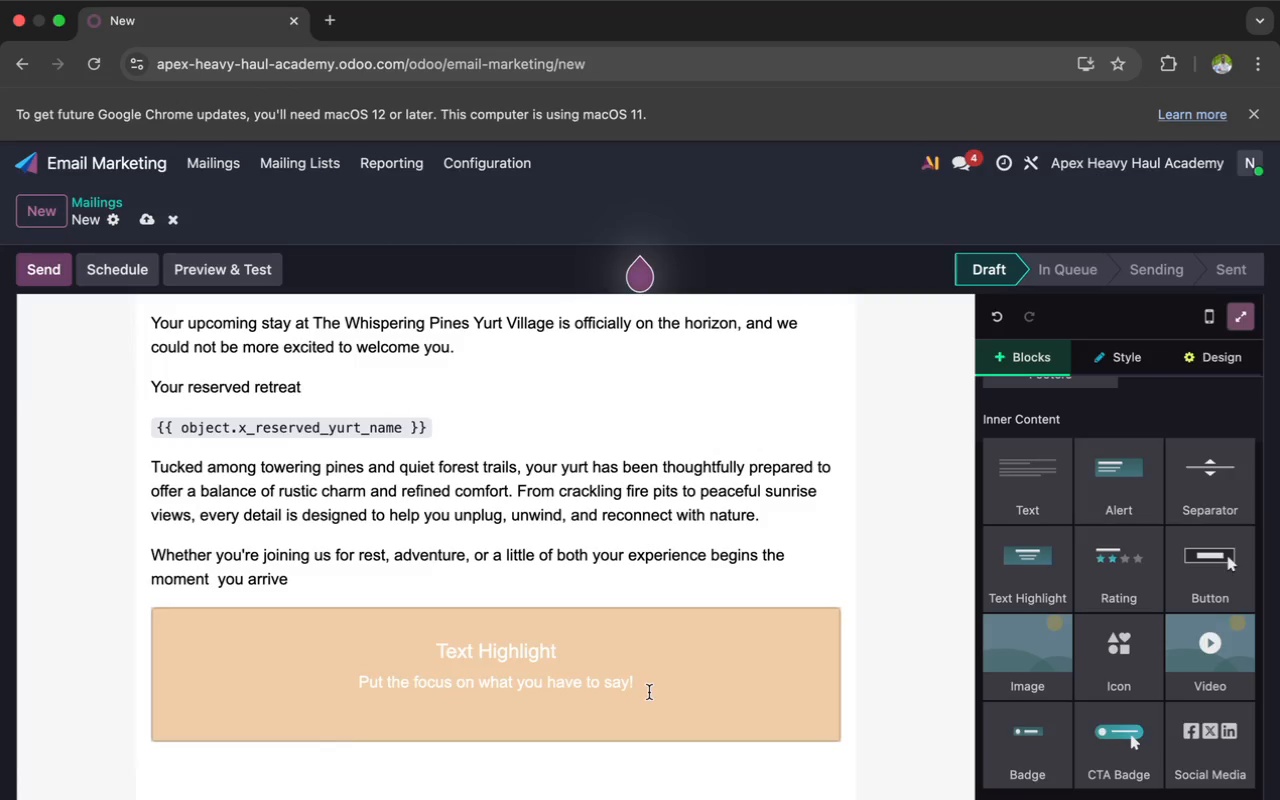 
mouse_move([628, 686])
 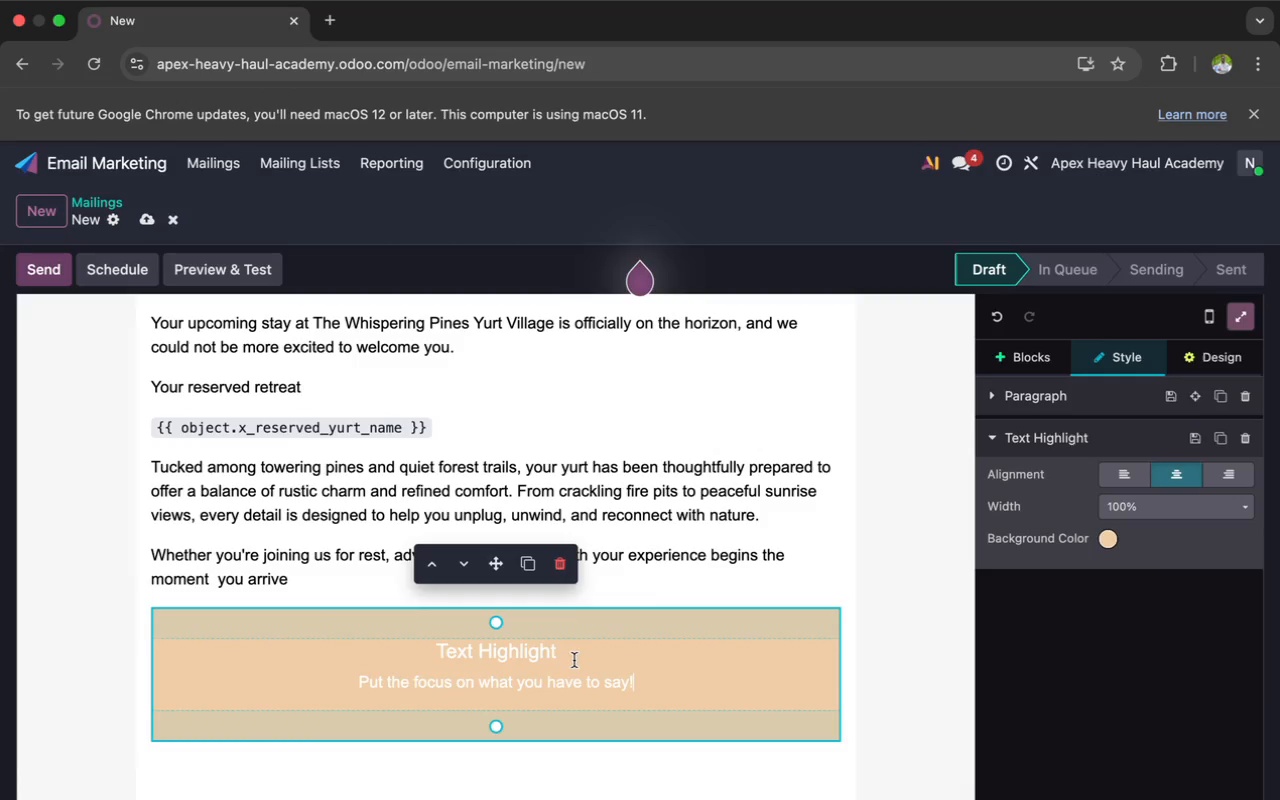 
left_click_drag(start_coordinate=[567, 655], to_coordinate=[440, 646])
 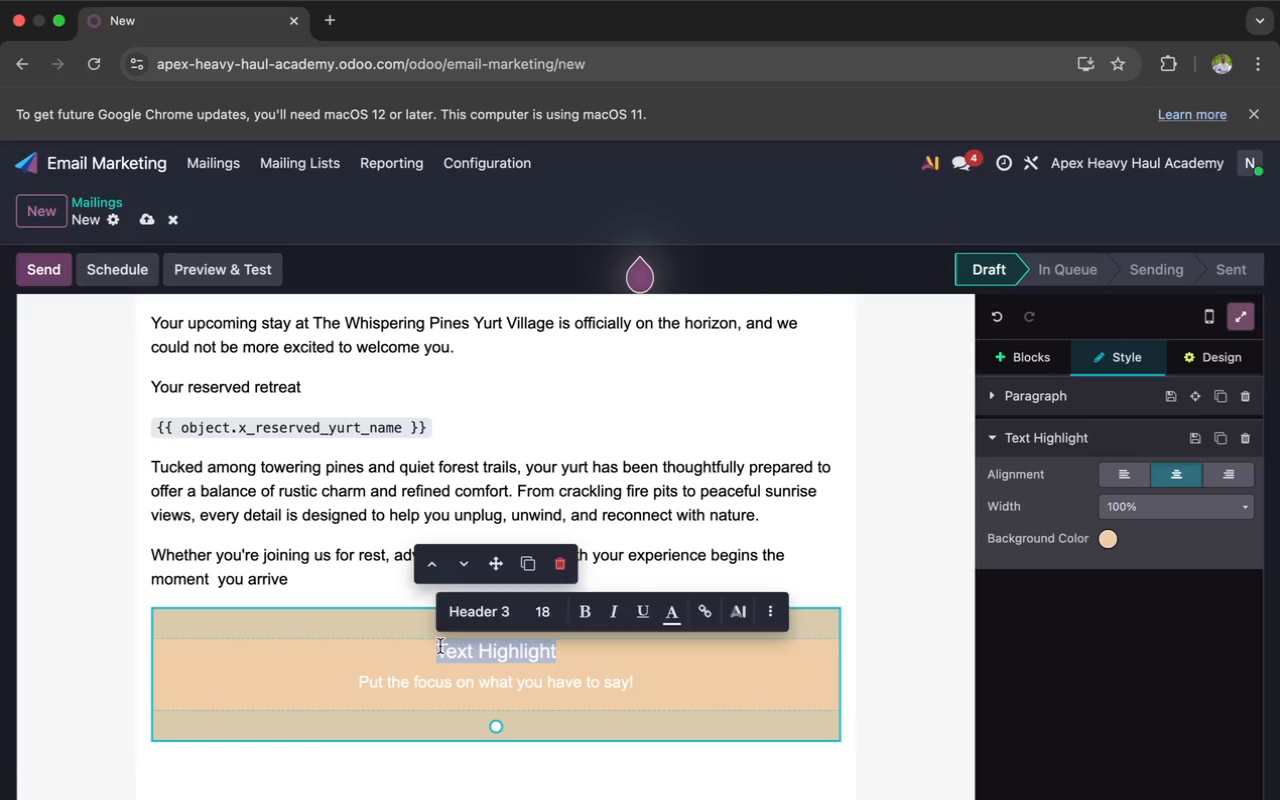 
key(Backspace)
 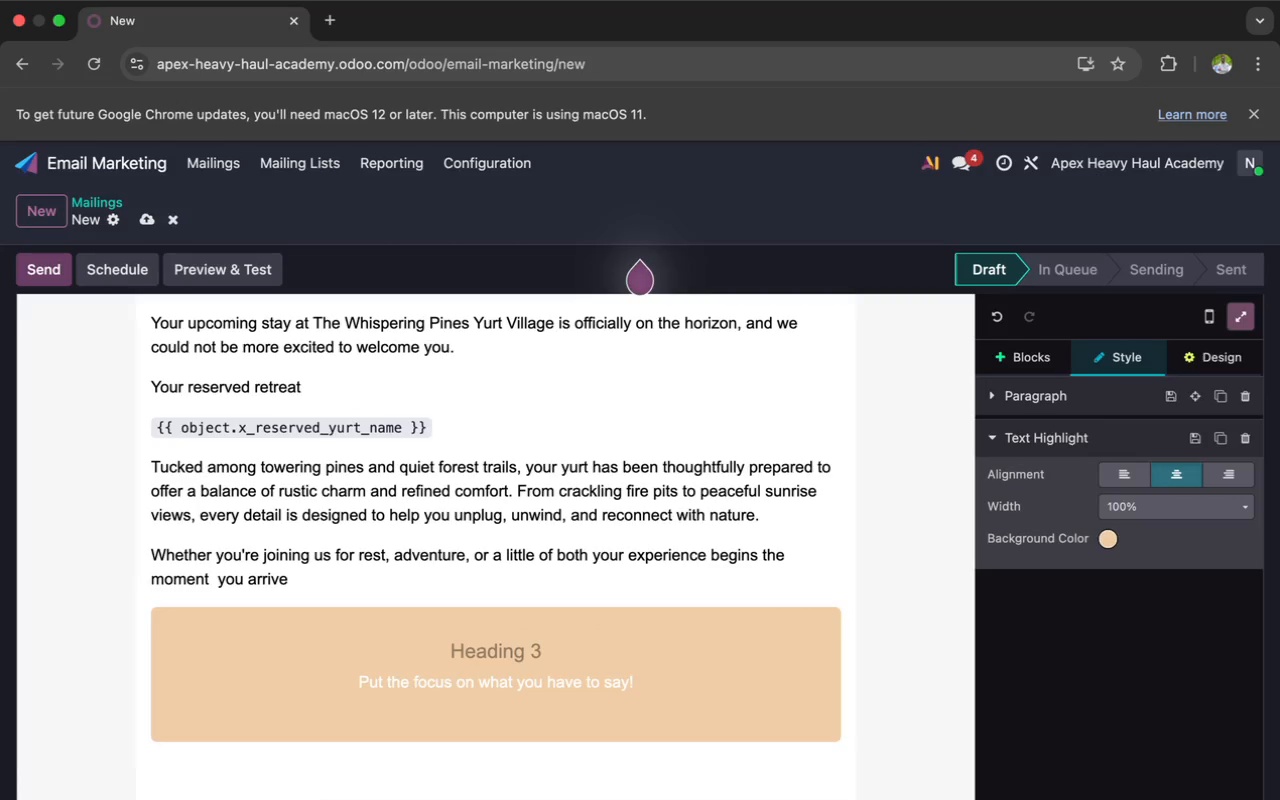 
type(During T)
key(Backspace)
type(Your Stay Enjoy)
 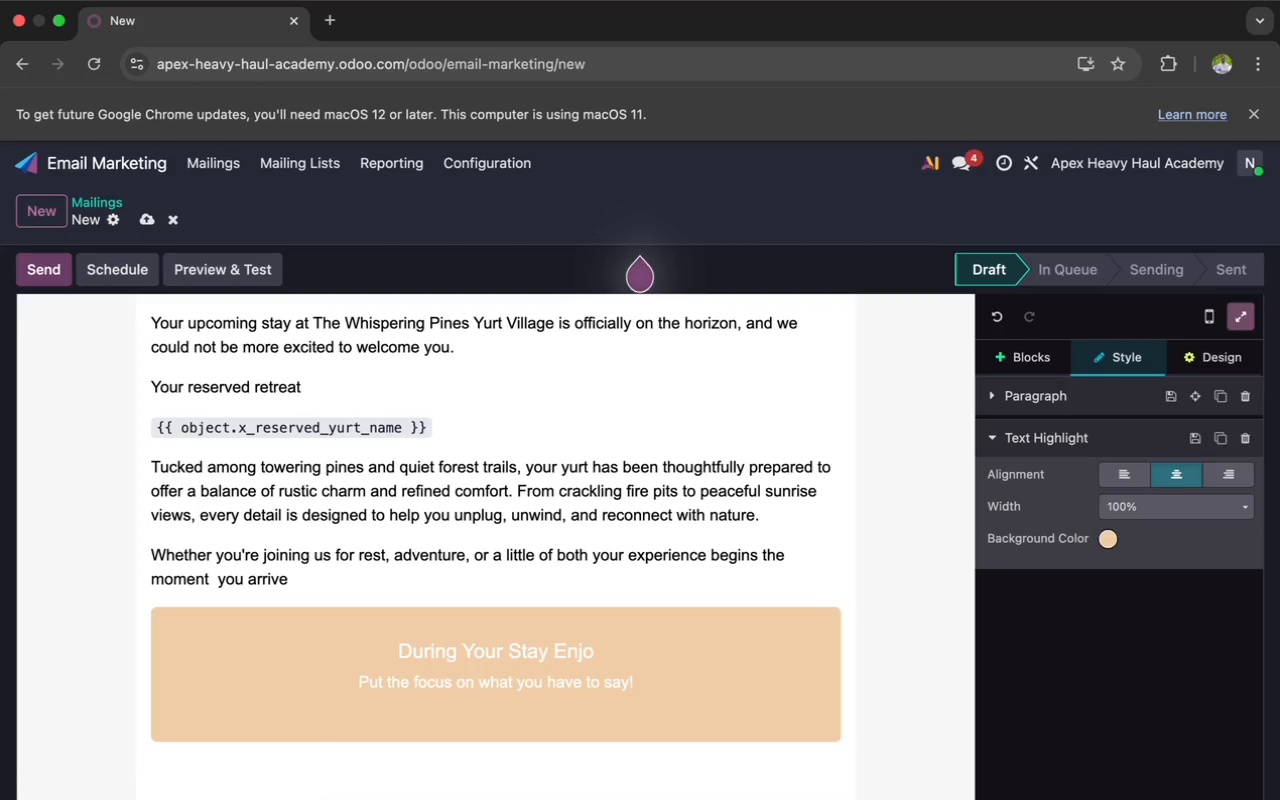 
left_click_drag(start_coordinate=[656, 690], to_coordinate=[351, 693])
 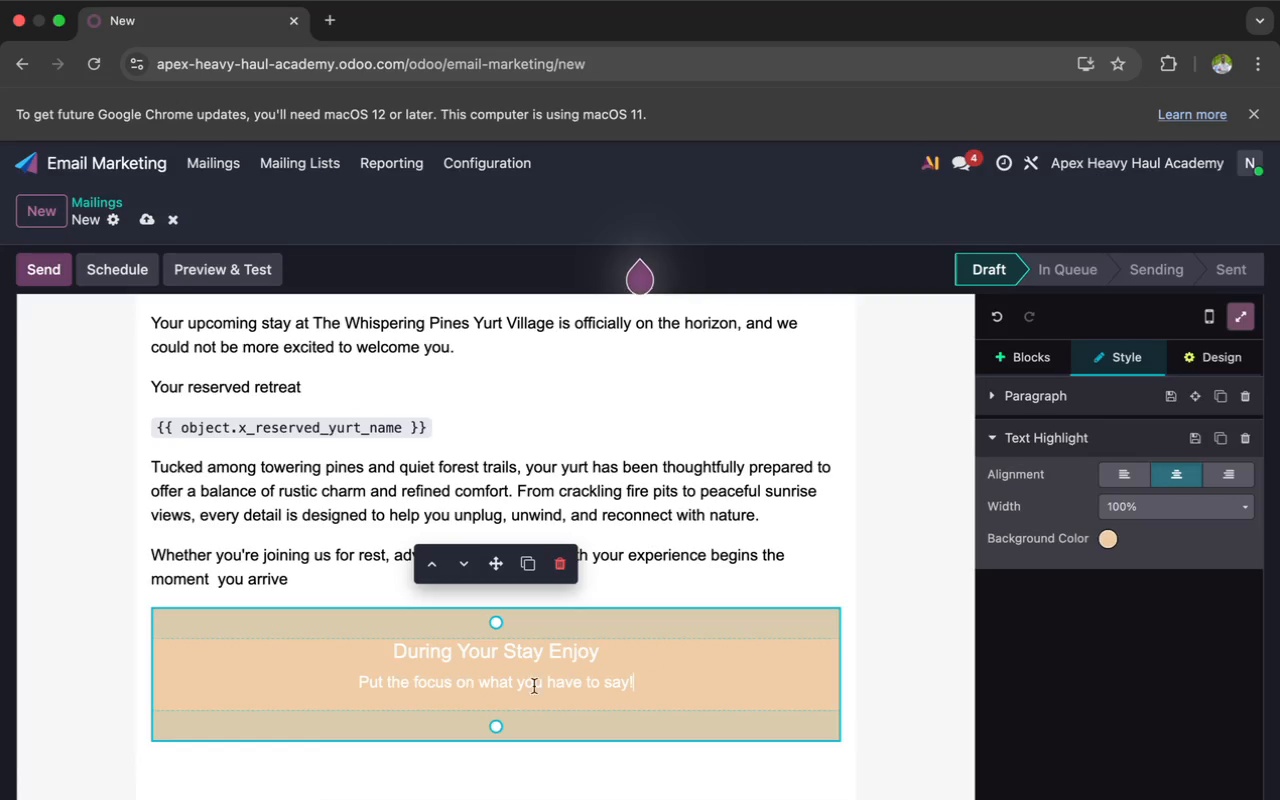 
left_click_drag(start_coordinate=[640, 683], to_coordinate=[371, 668])
 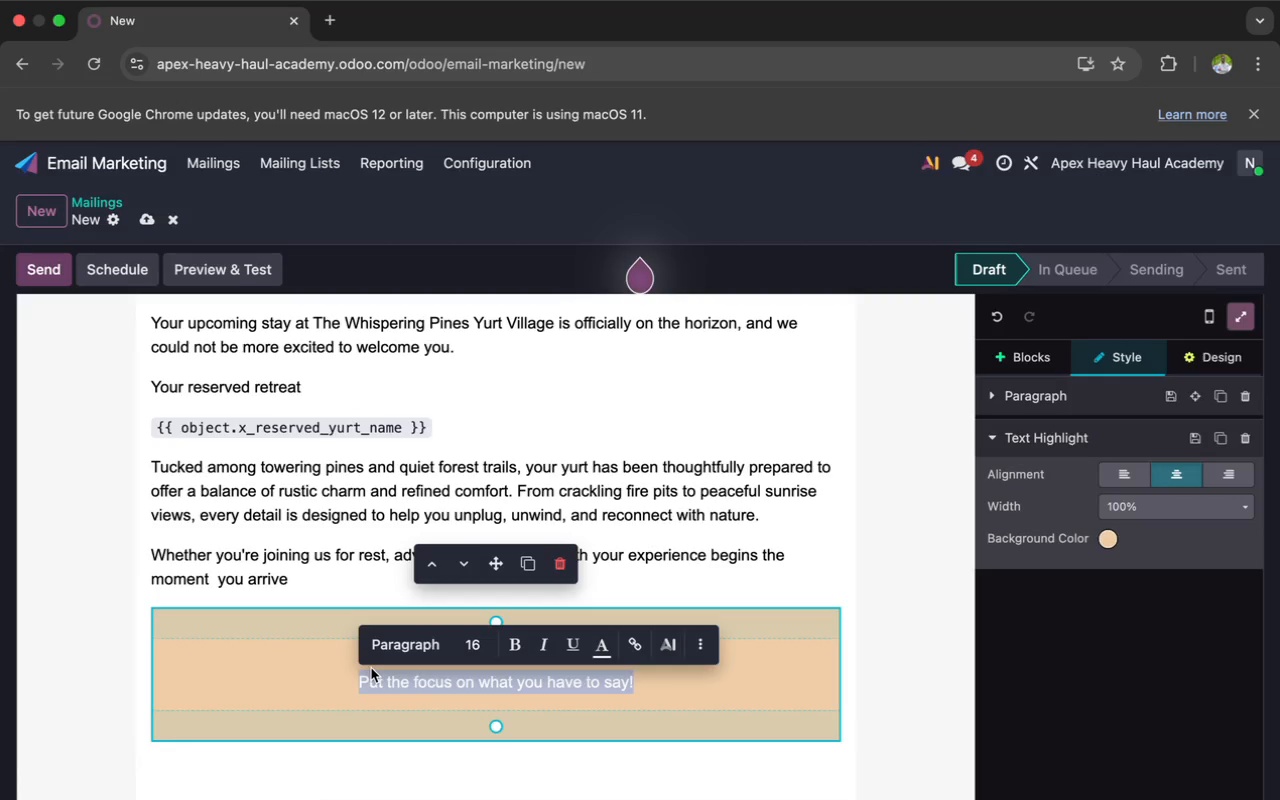 
key(Backspace)
 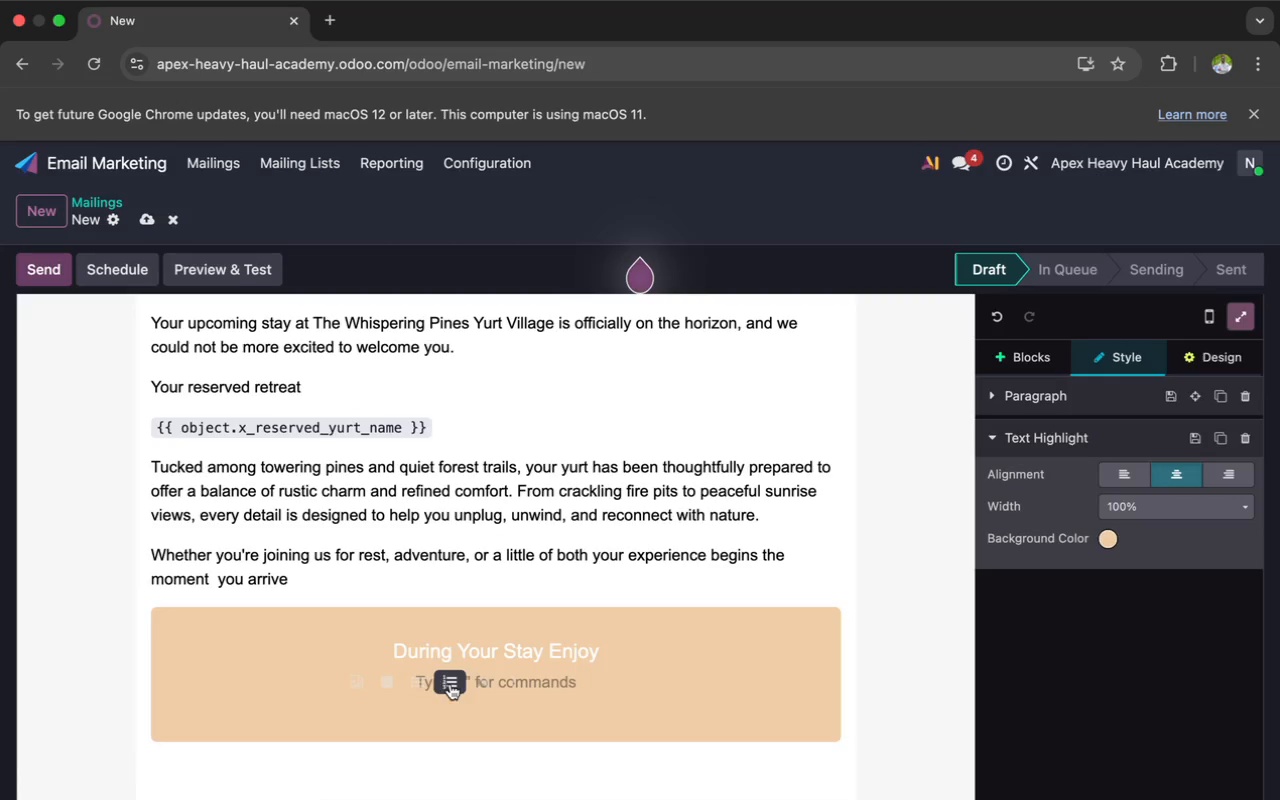 
left_click([417, 684])
 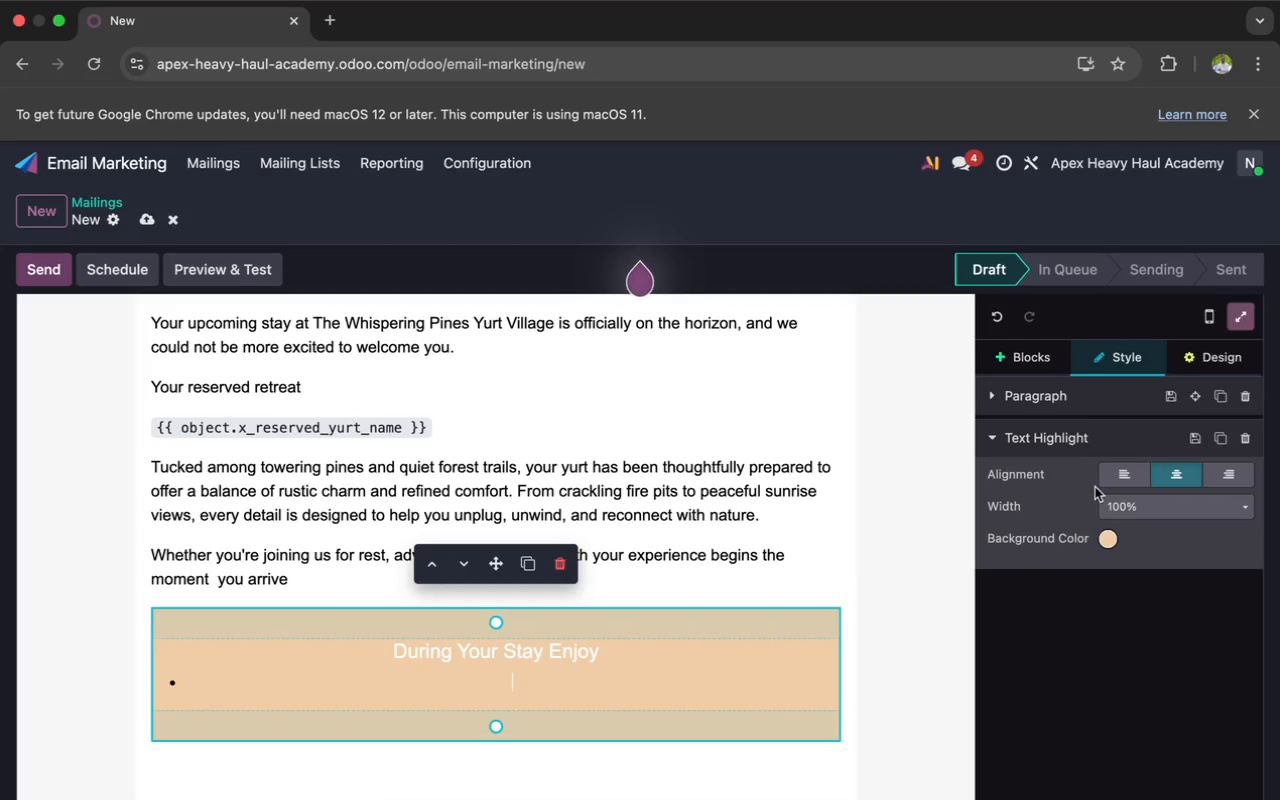 
left_click([1113, 480])
 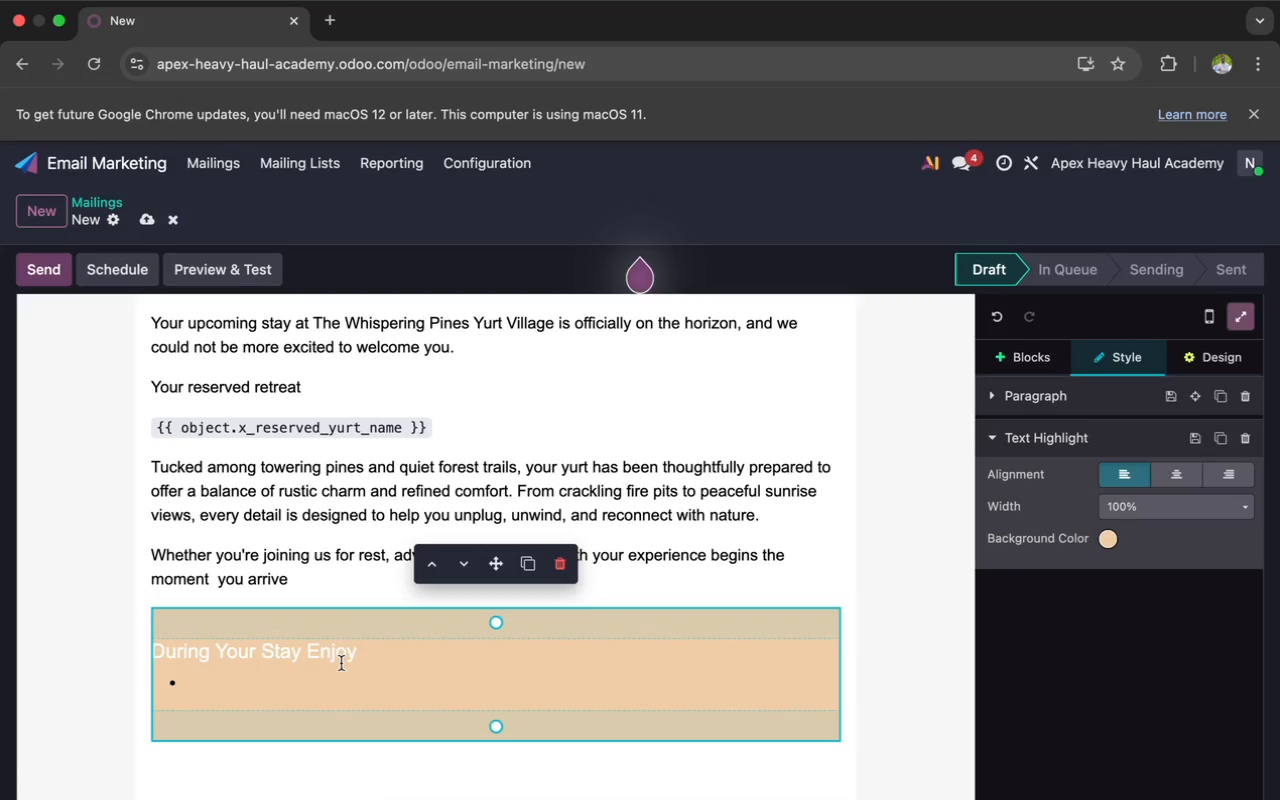 
left_click([303, 667])
 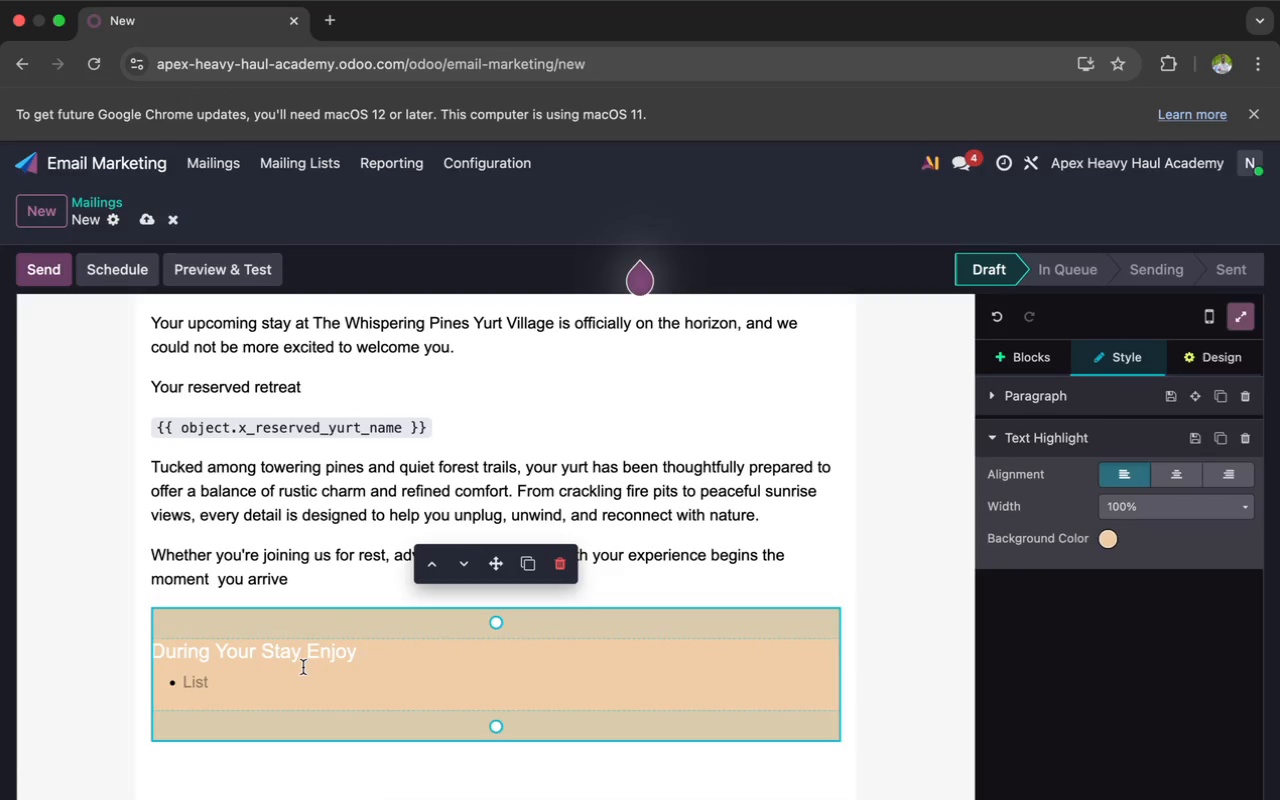 
type(Cozy luxury bedding)
 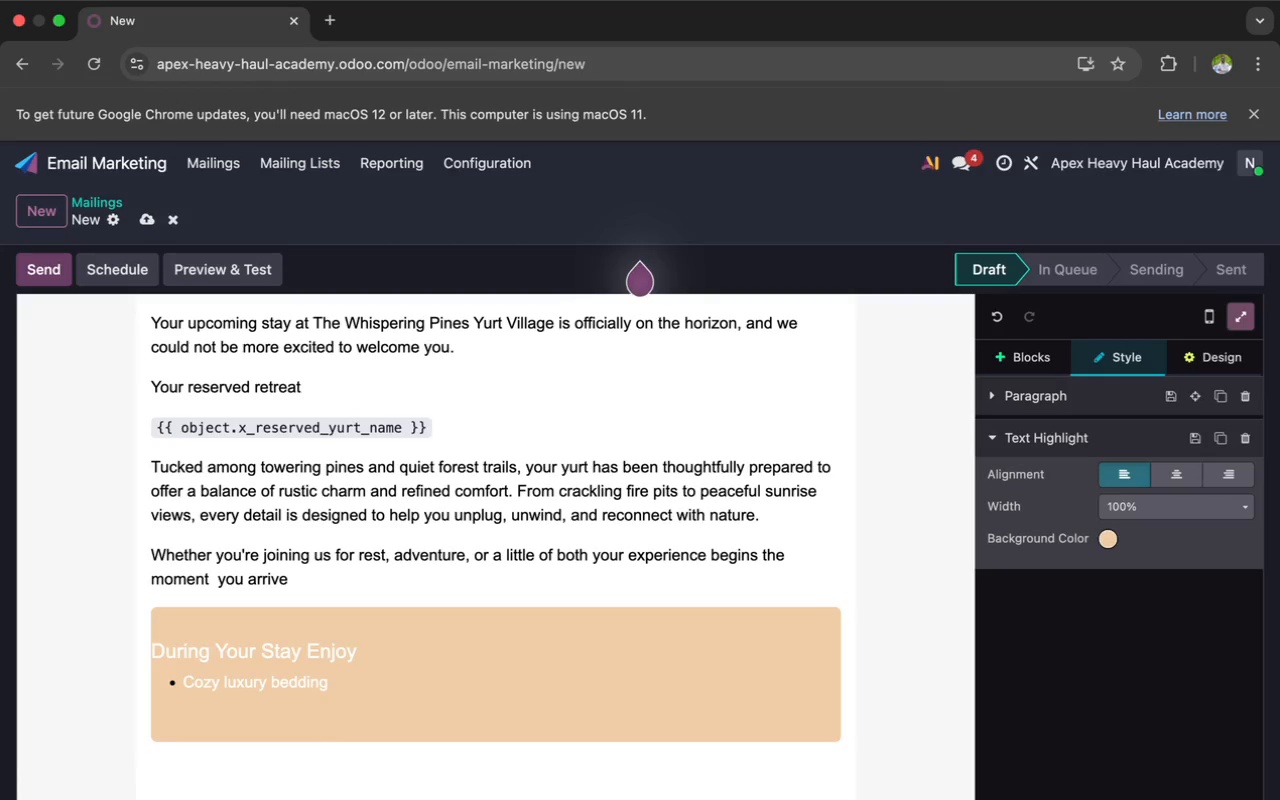 
key(Enter)
 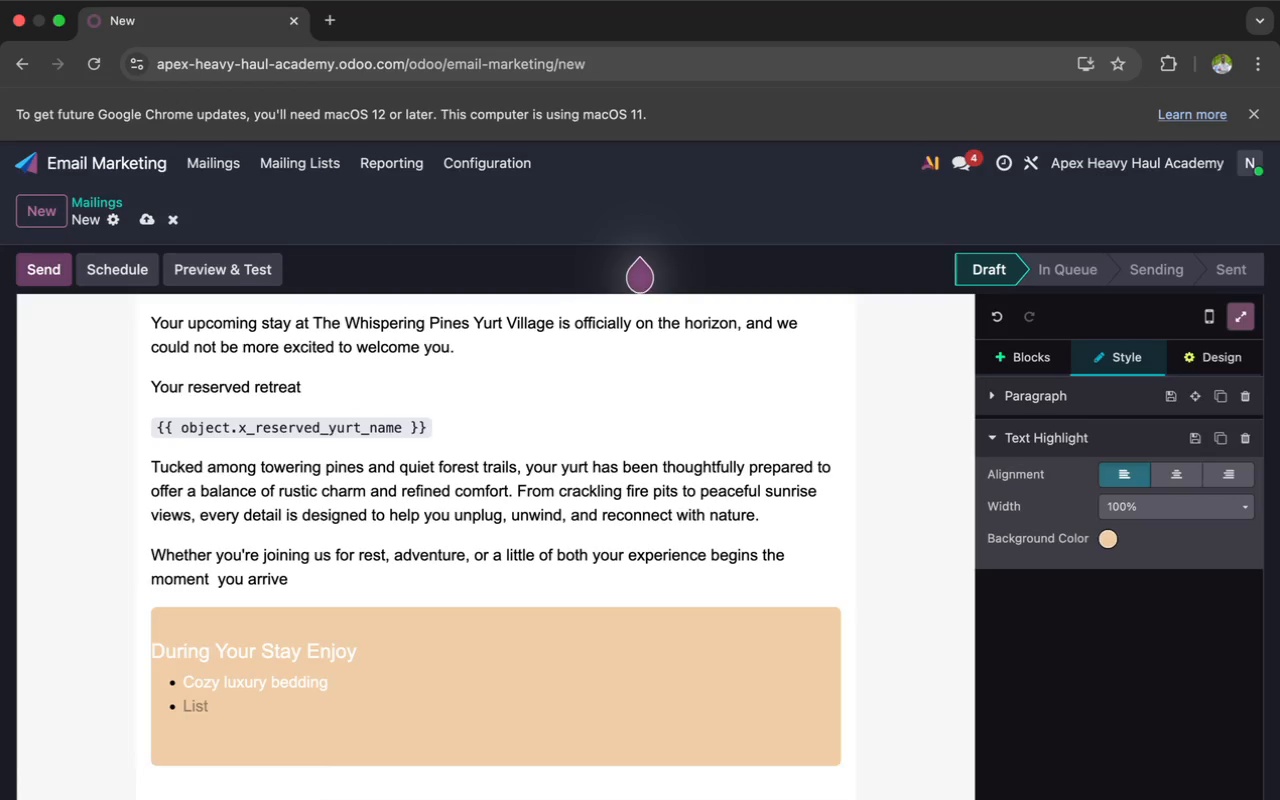 
type(p)
key(Backspace)
type(Private out )
key(Backspace)
type(door seating areas)
 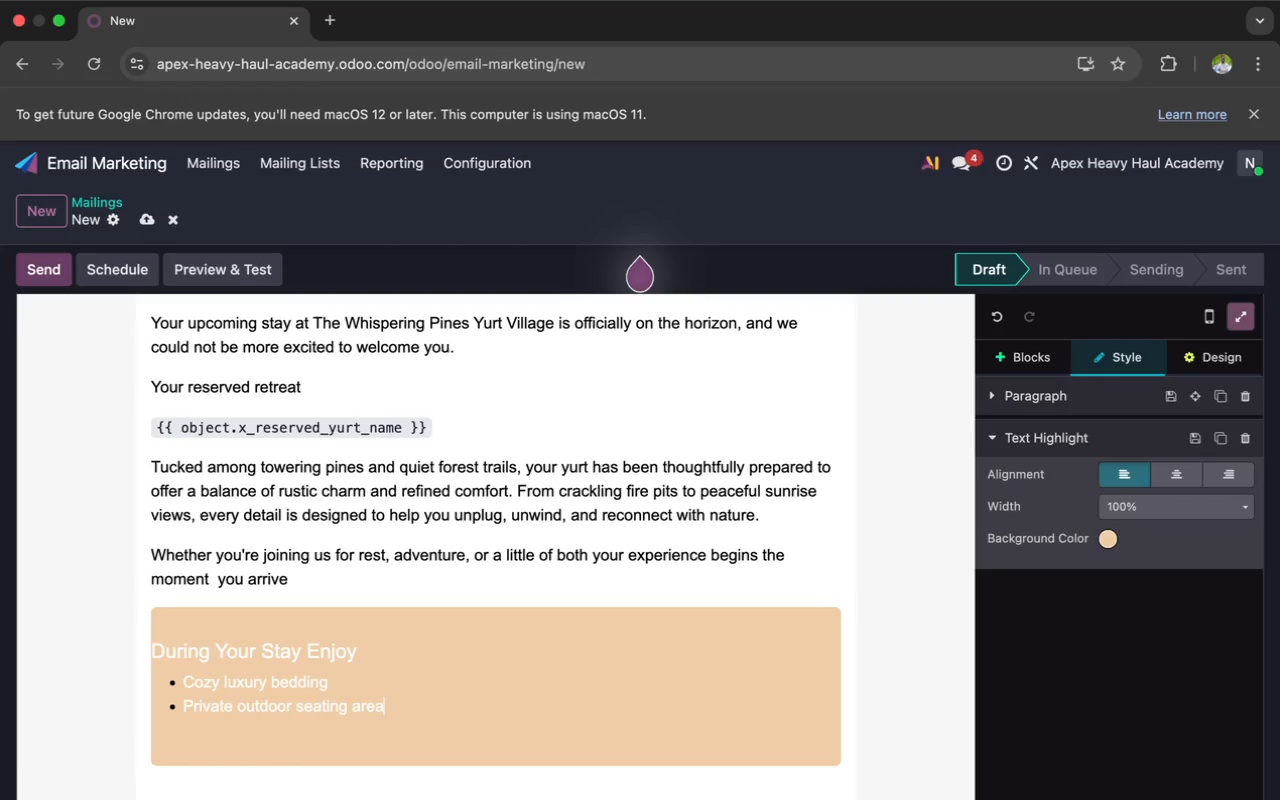 
wait(6.05)
 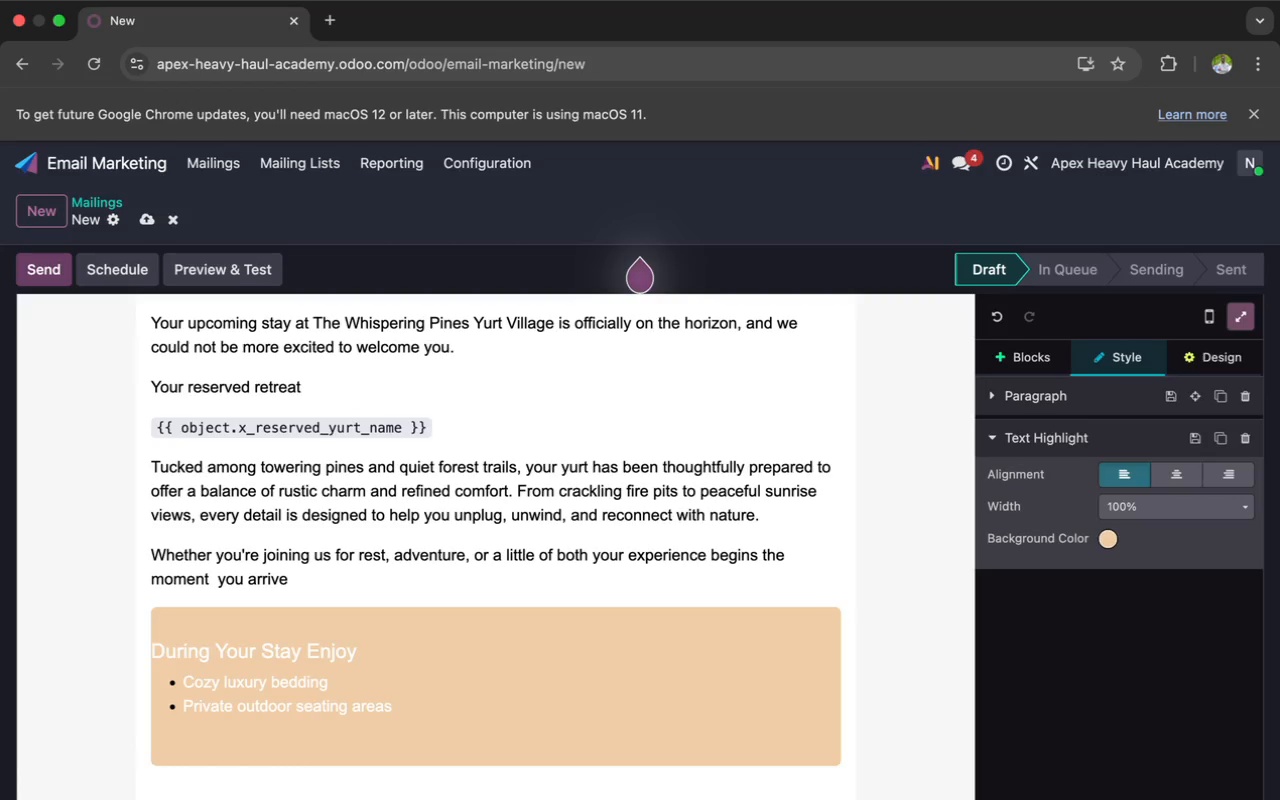 
key(Enter)
 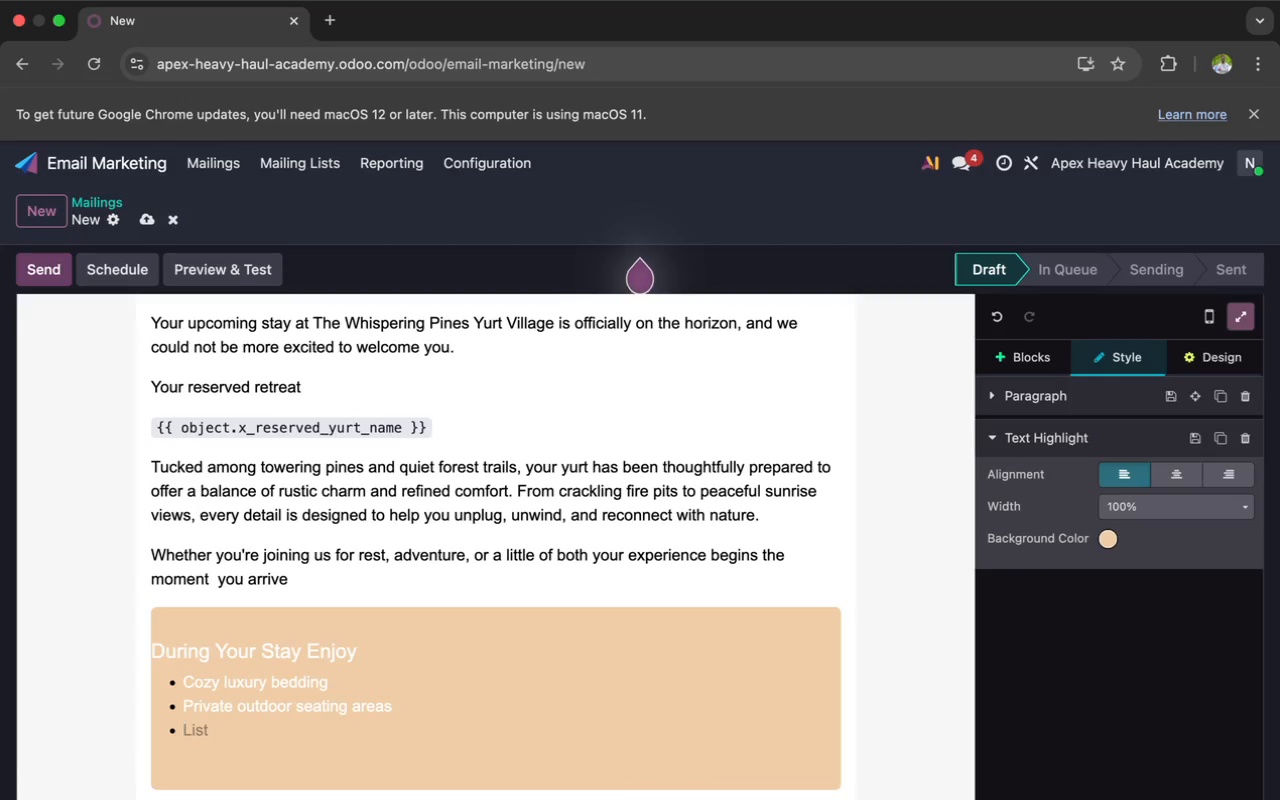 
type(Scenic Walking trails)
 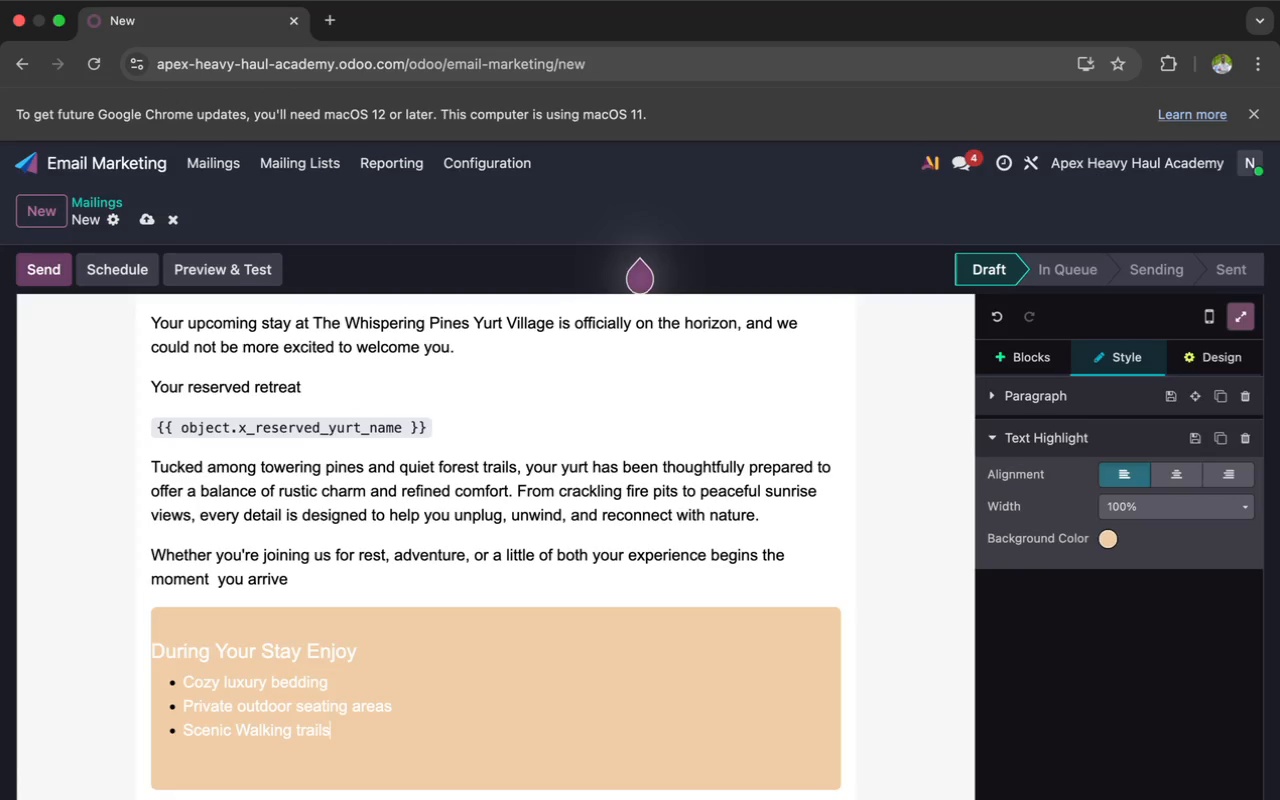 
key(Enter)
 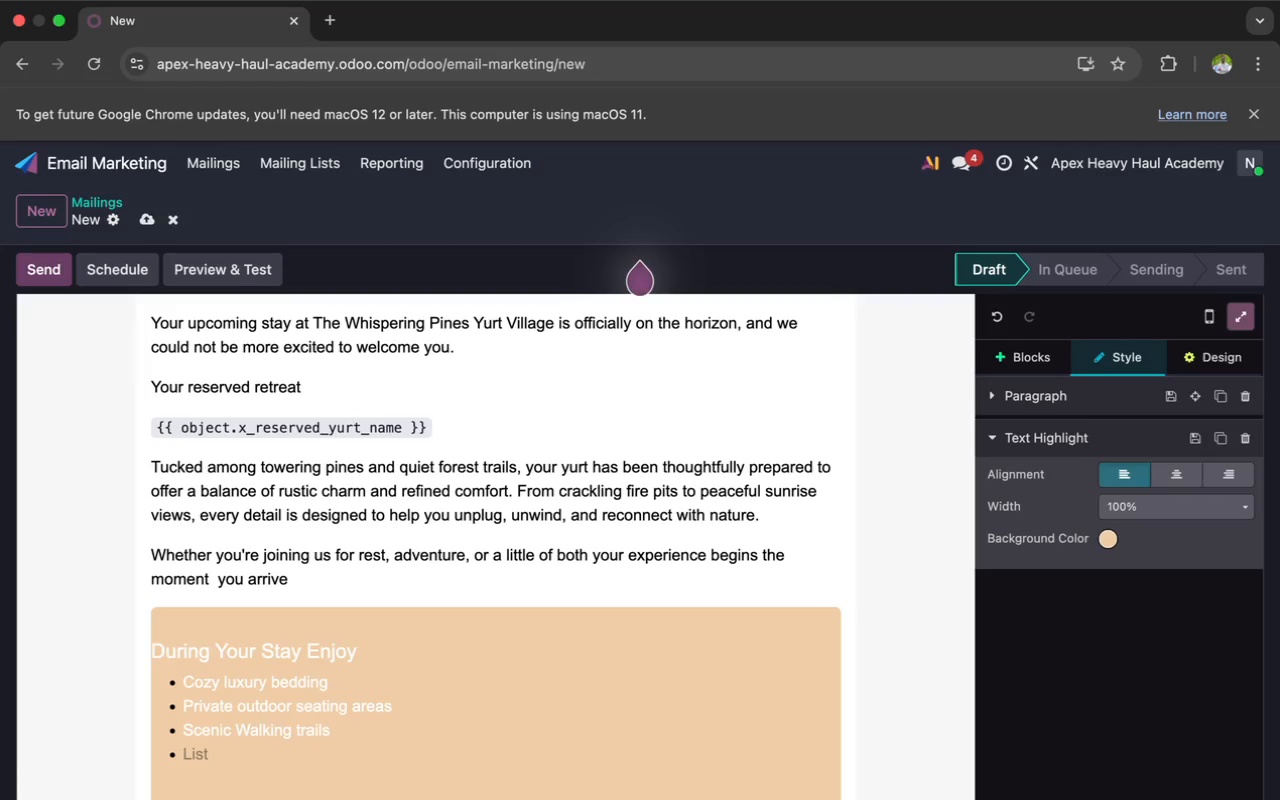 
wait(10.79)
 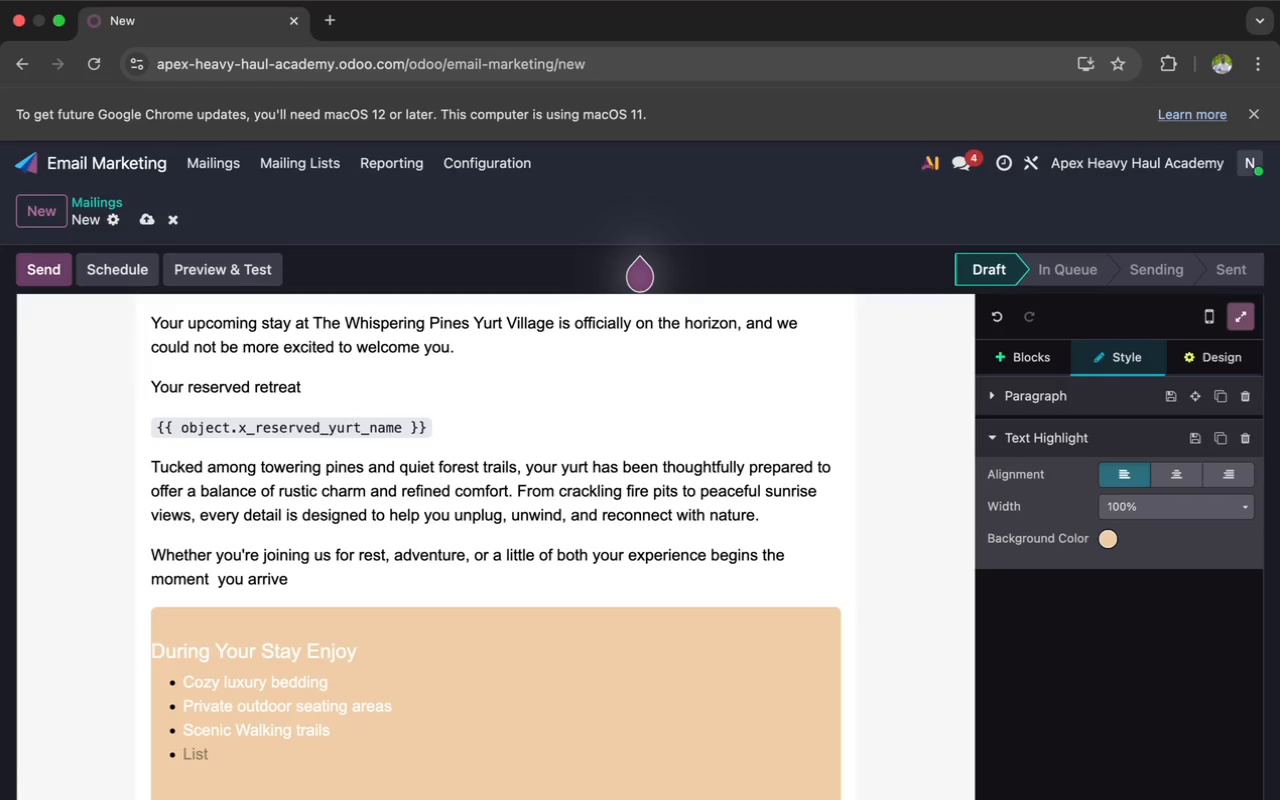 
type(Evening fire circles)
 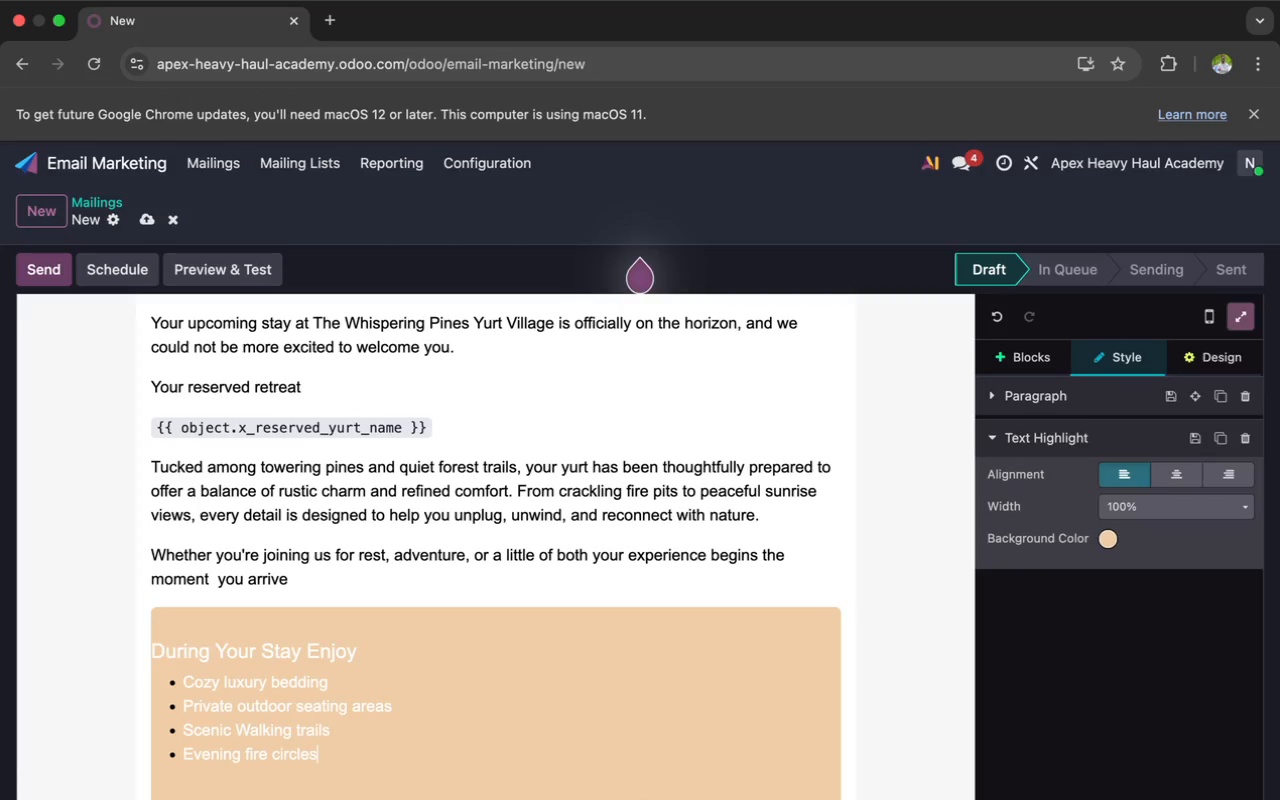 
scroll: coordinate [303, 667], scroll_direction: down, amount: 4.0
 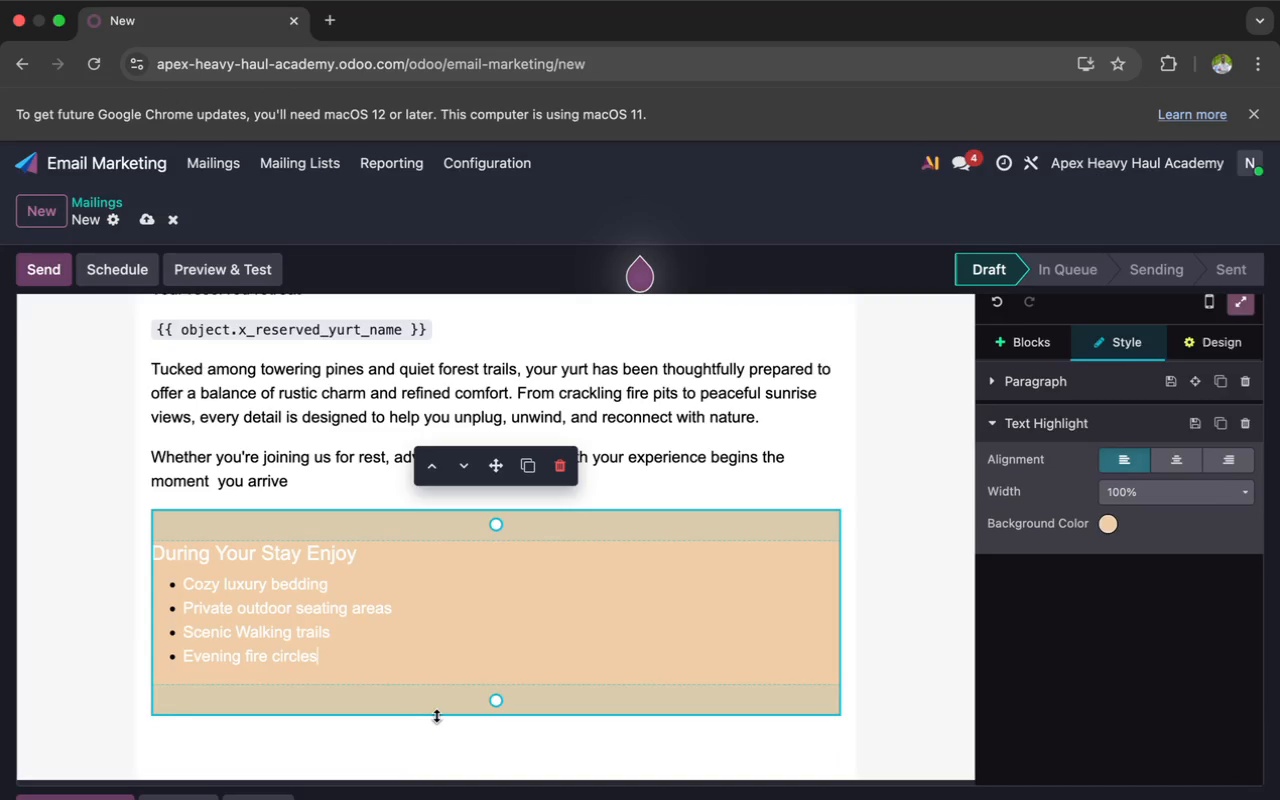 
left_click_drag(start_coordinate=[479, 706], to_coordinate=[496, 677])
 